 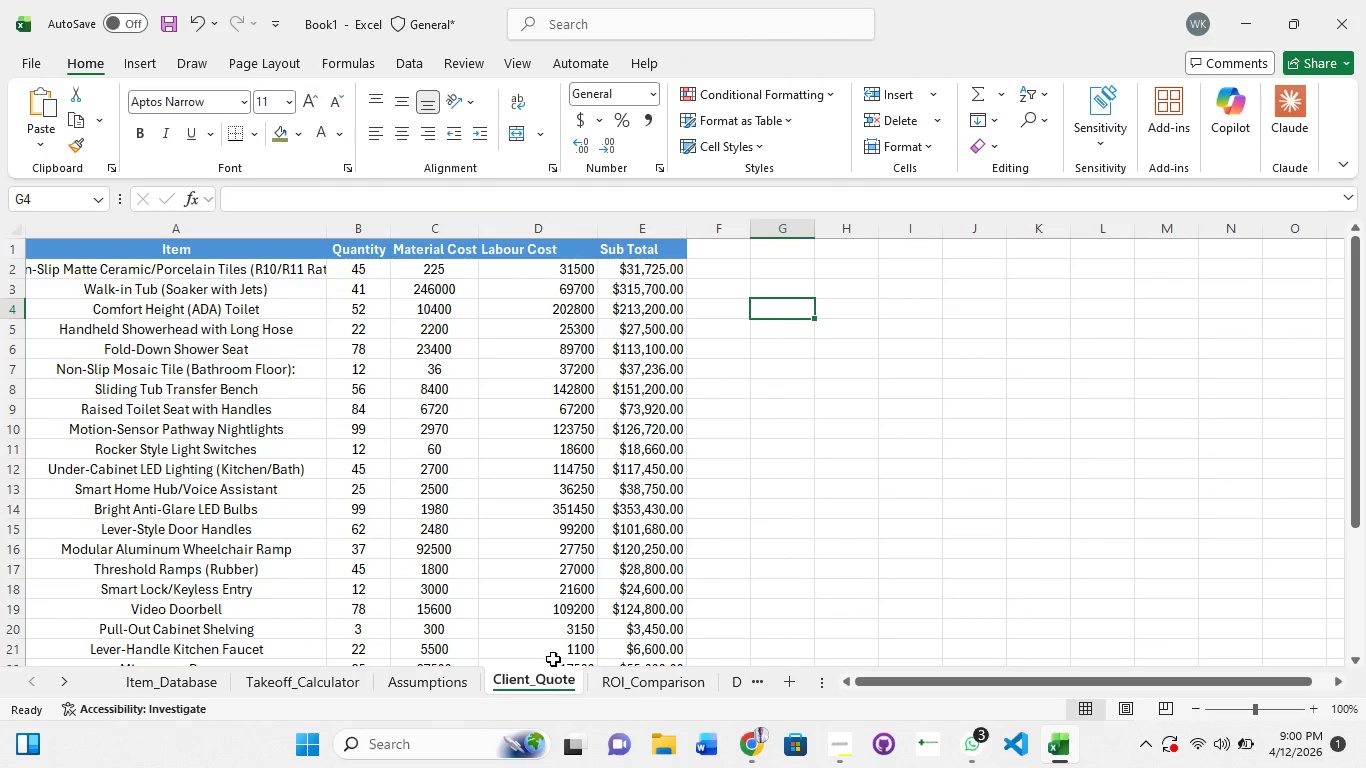 
key(Control+A)
 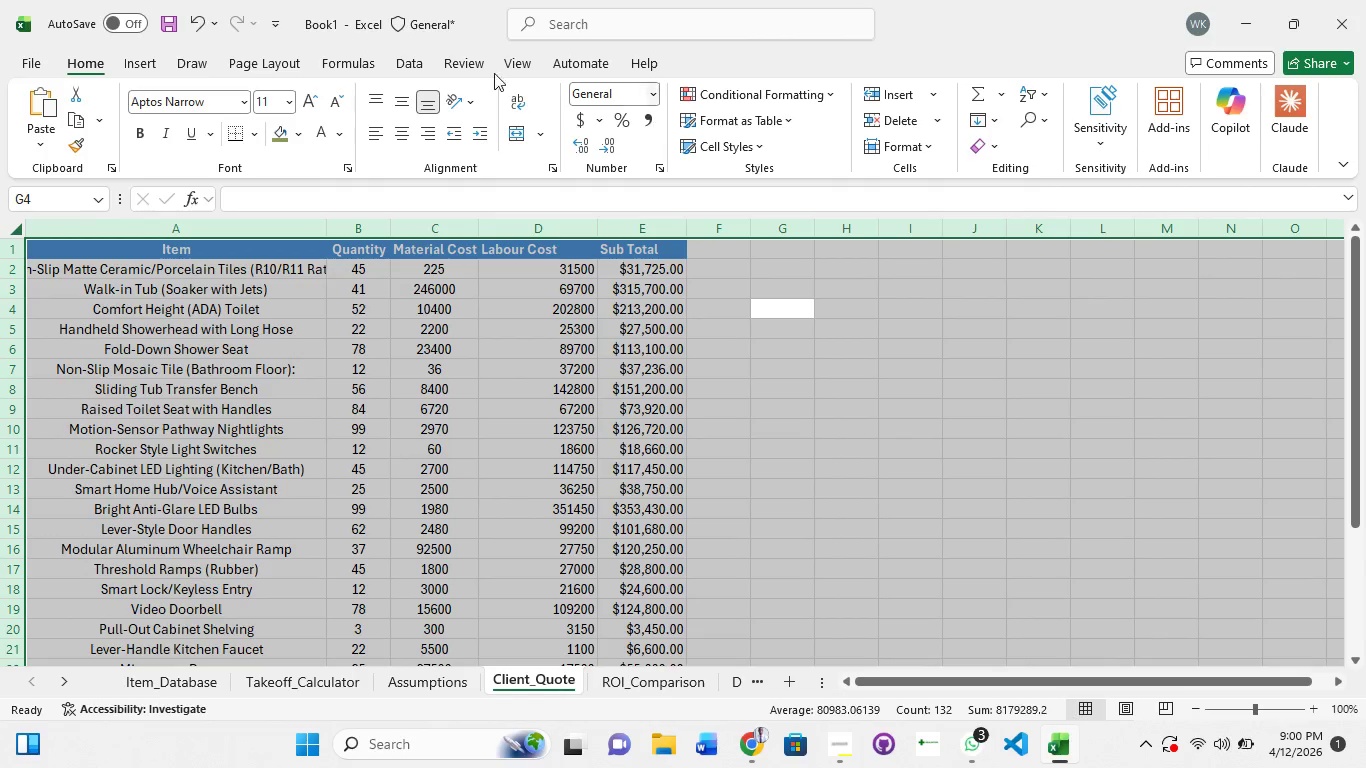 
left_click([469, 64])
 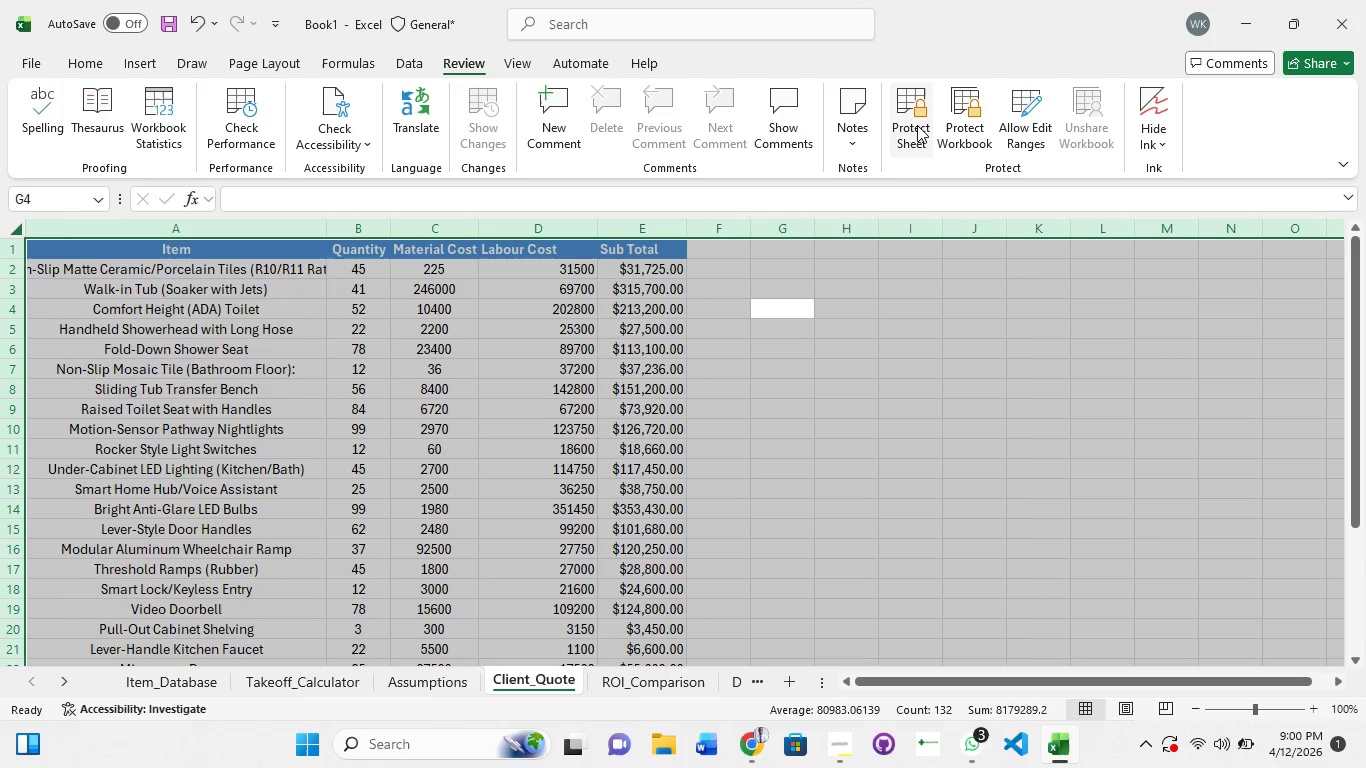 
left_click([917, 125])
 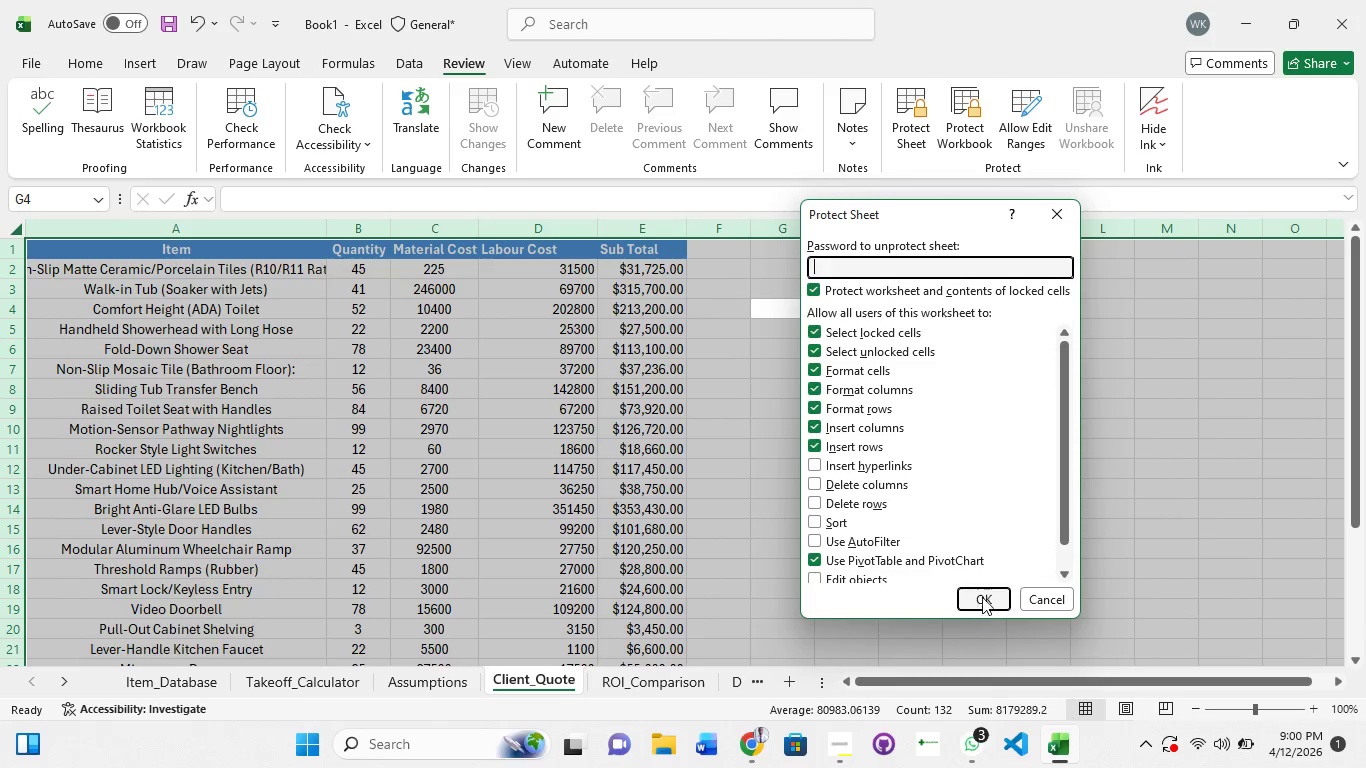 
left_click([988, 595])
 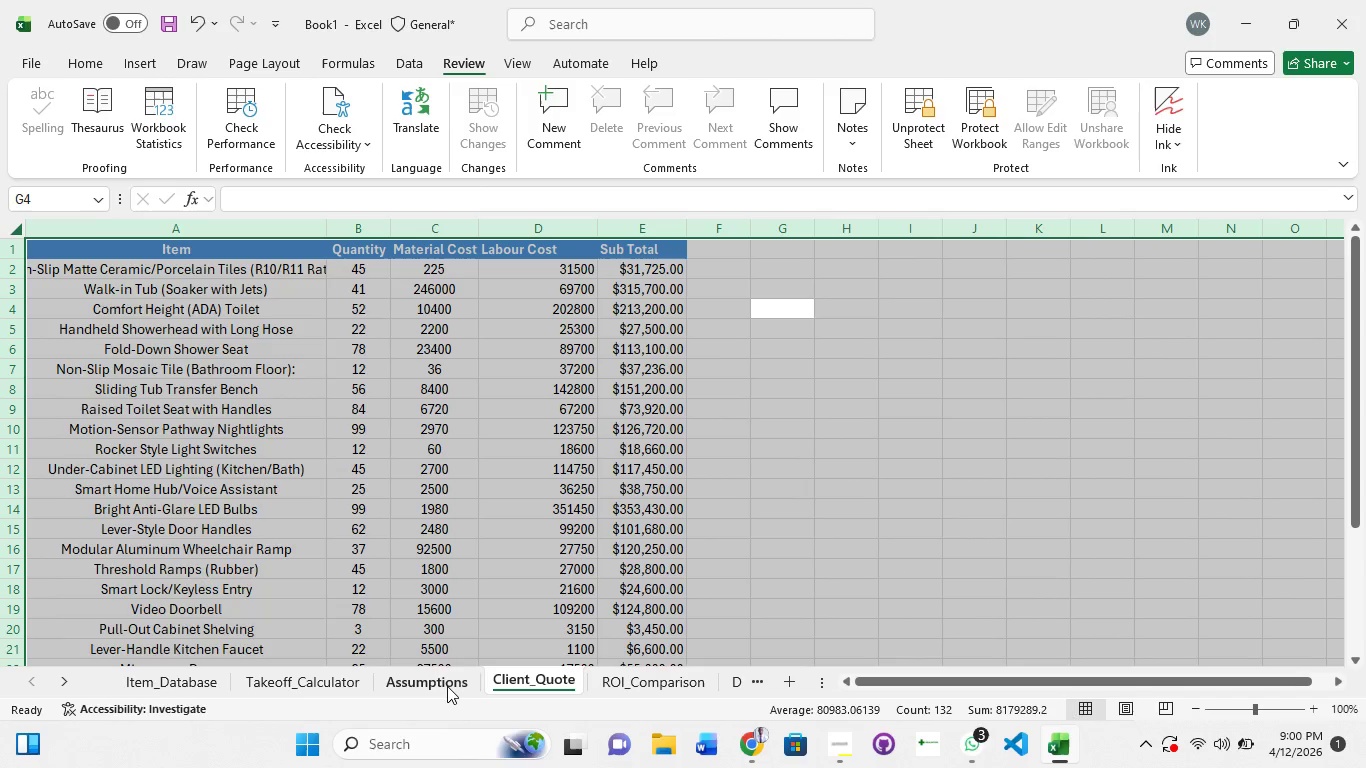 
left_click([436, 673])
 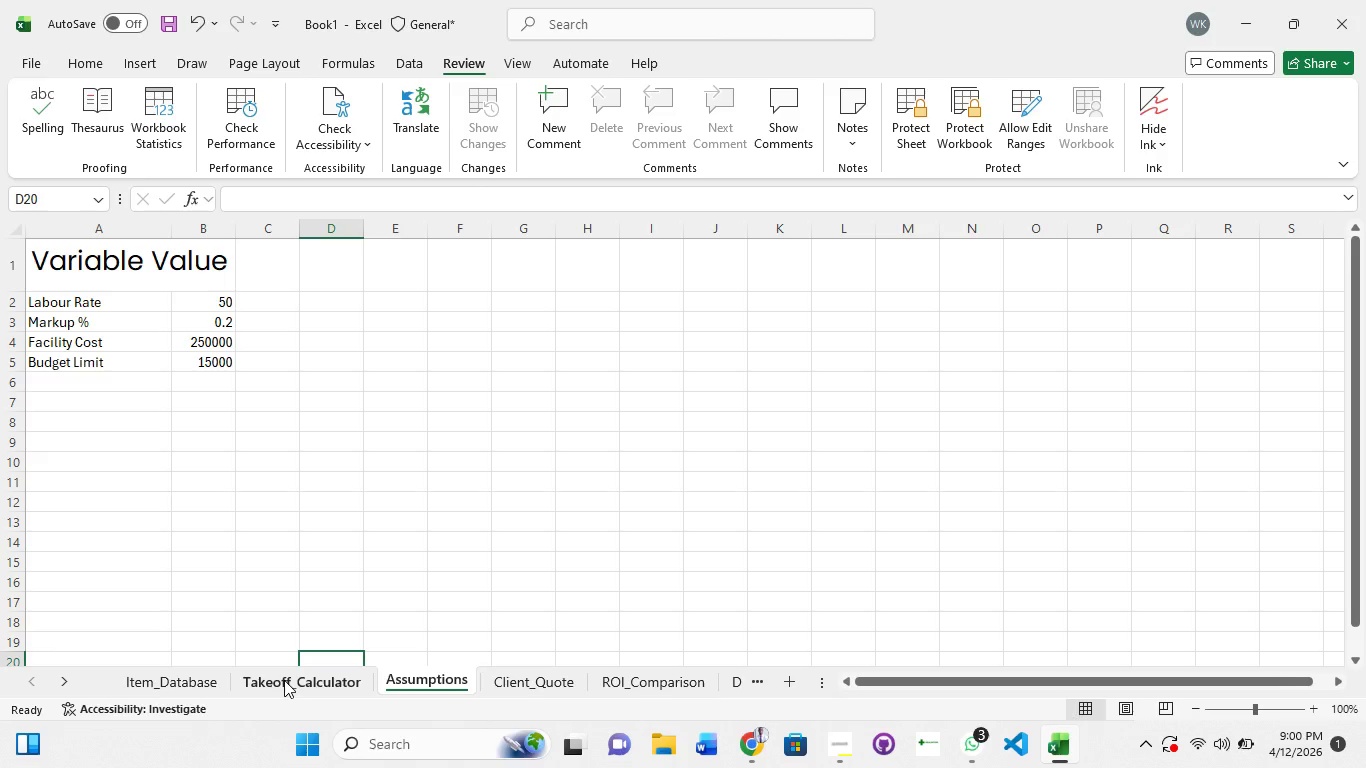 
left_click([284, 680])
 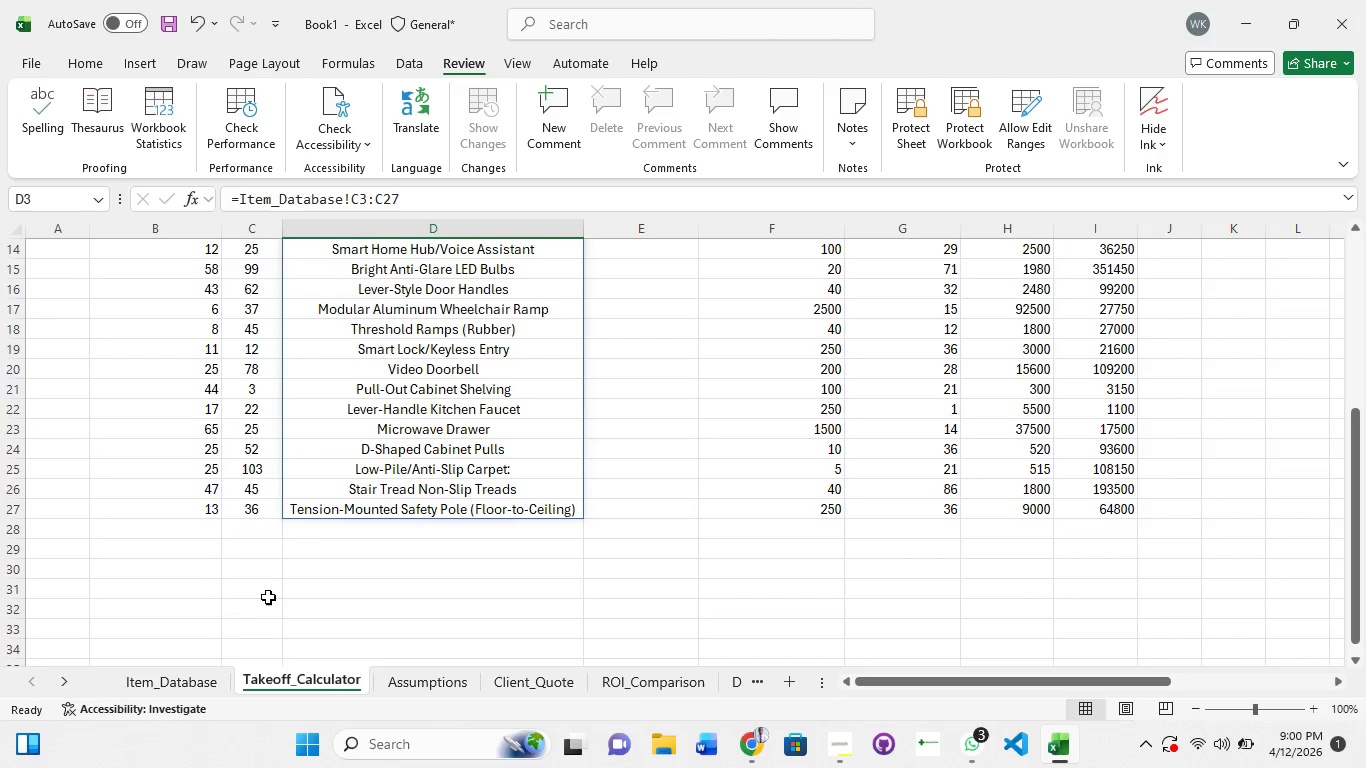 
scroll: coordinate [272, 553], scroll_direction: up, amount: 8.0
 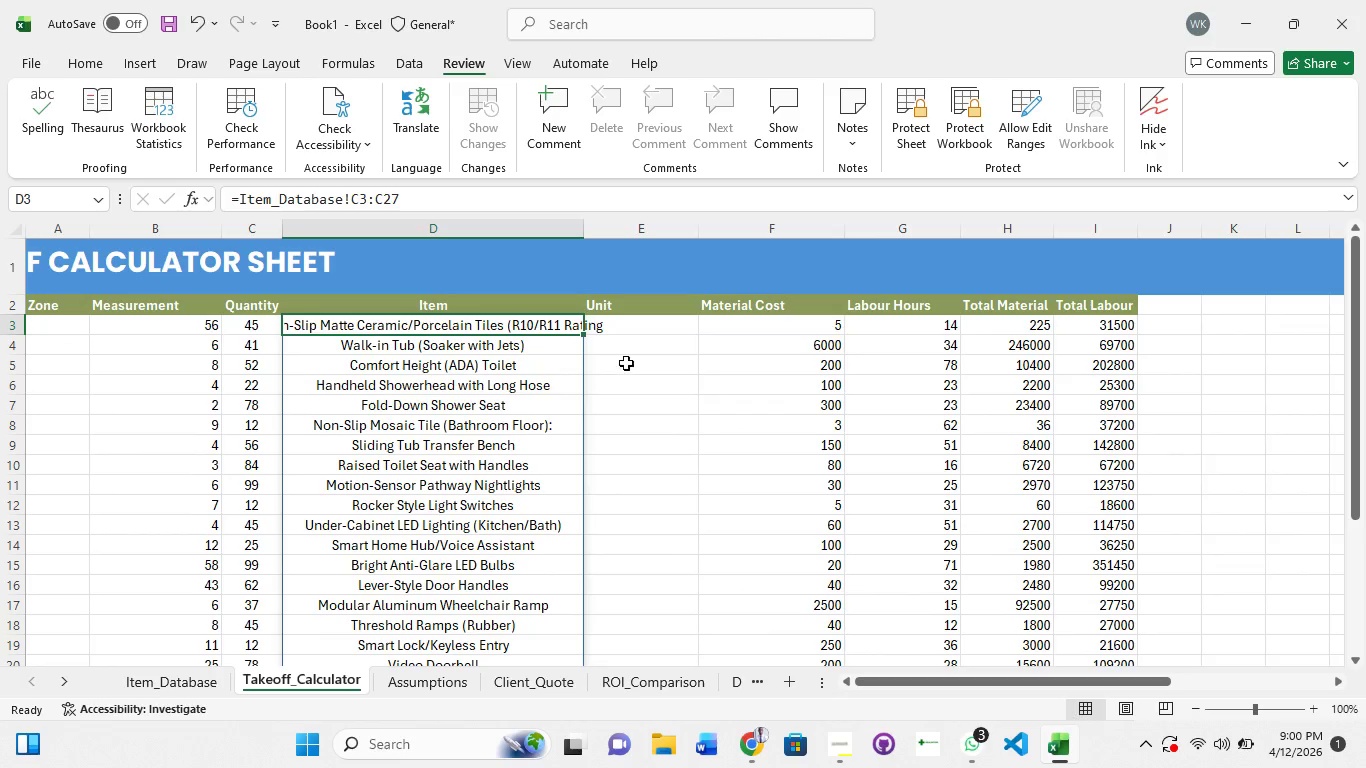 
left_click([646, 329])
 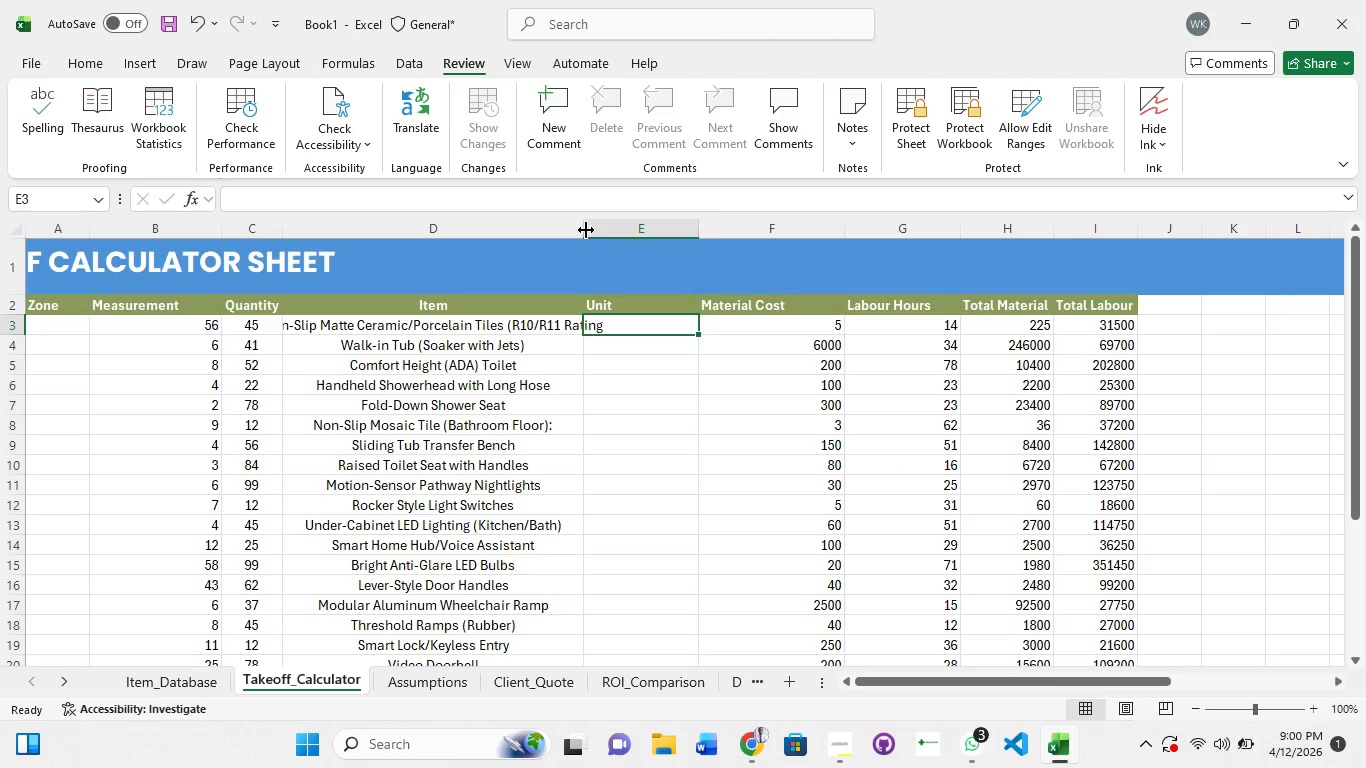 
double_click([586, 230])
 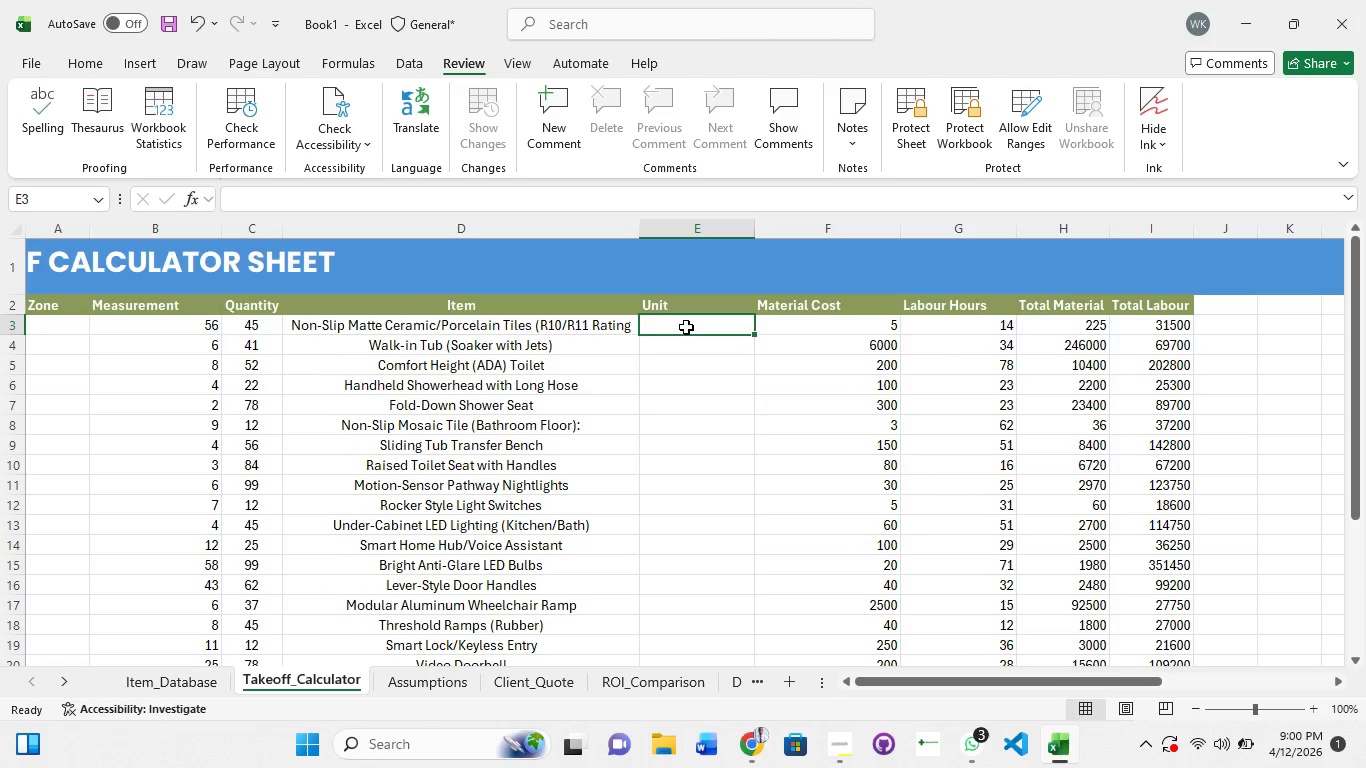 
left_click([686, 327])
 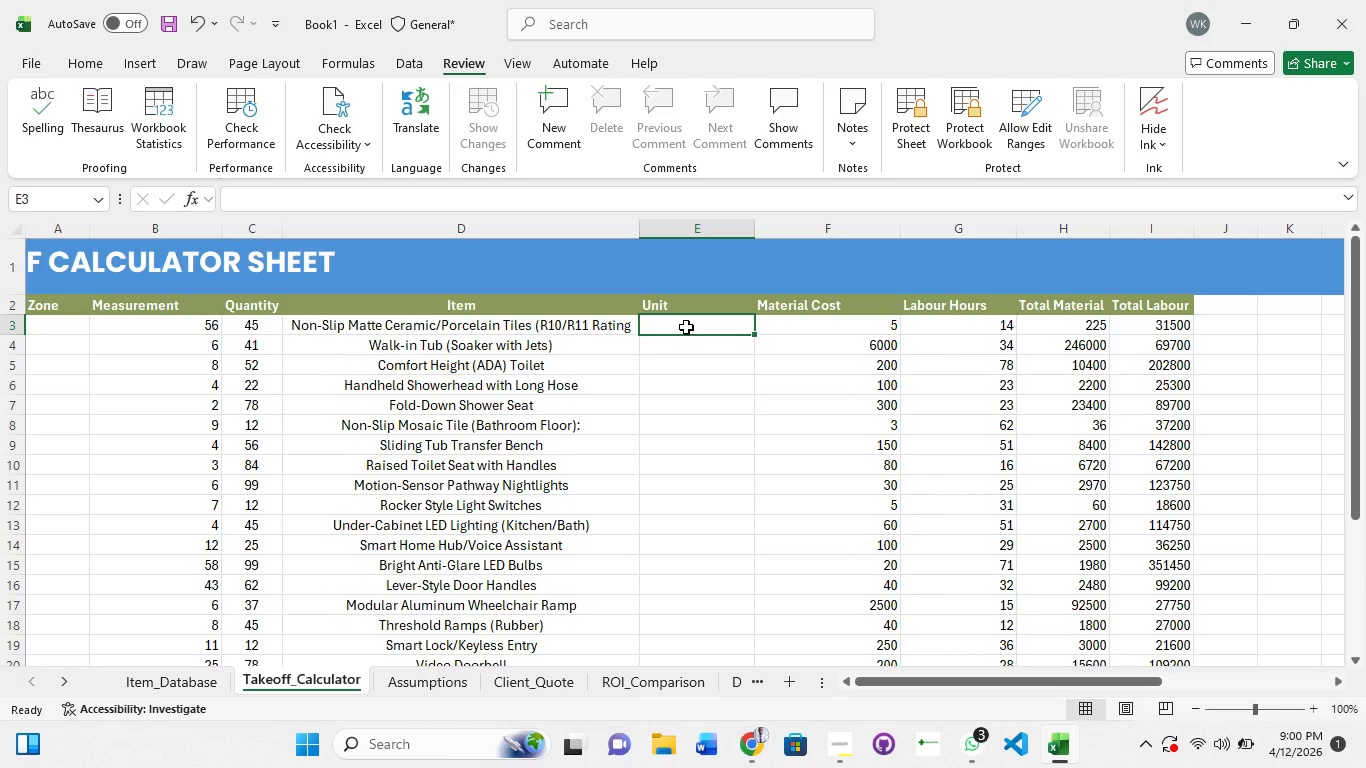 
left_click([686, 327])
 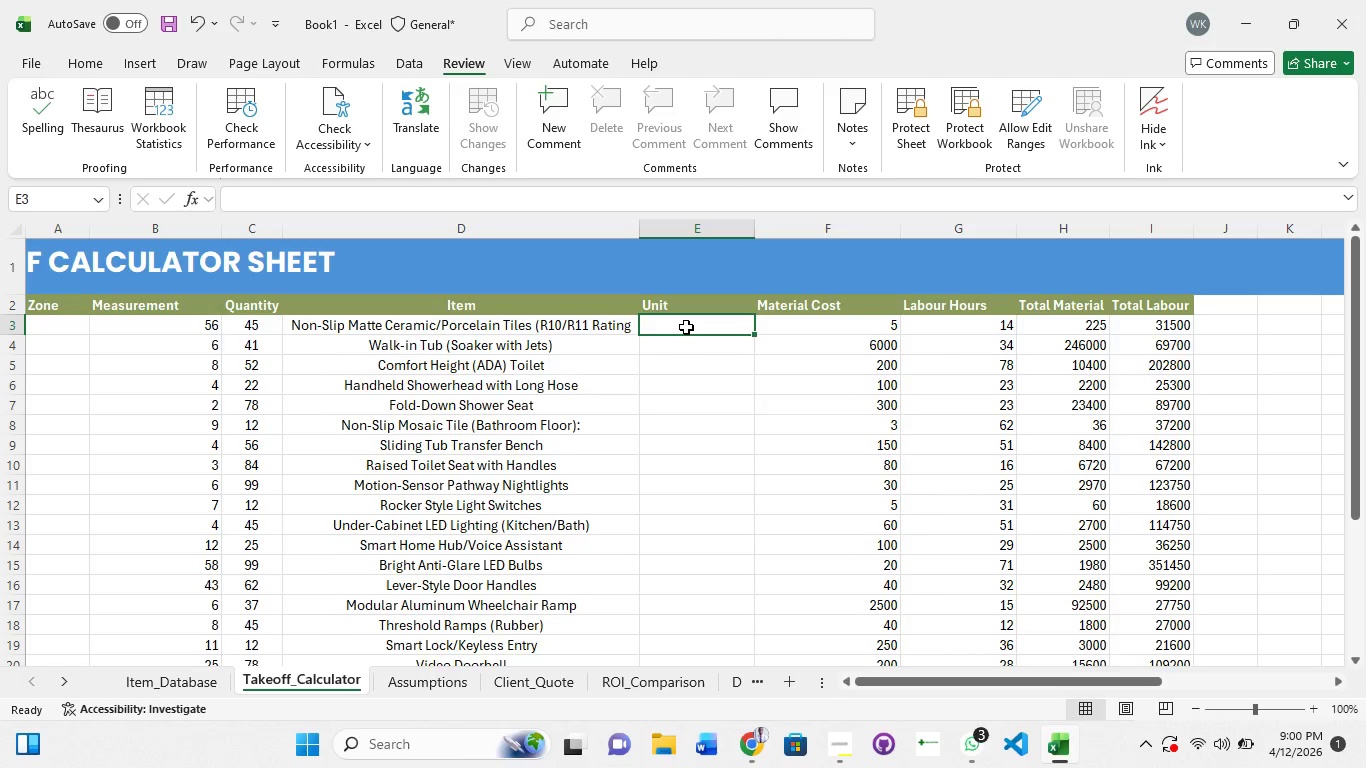 
left_click([686, 327])
 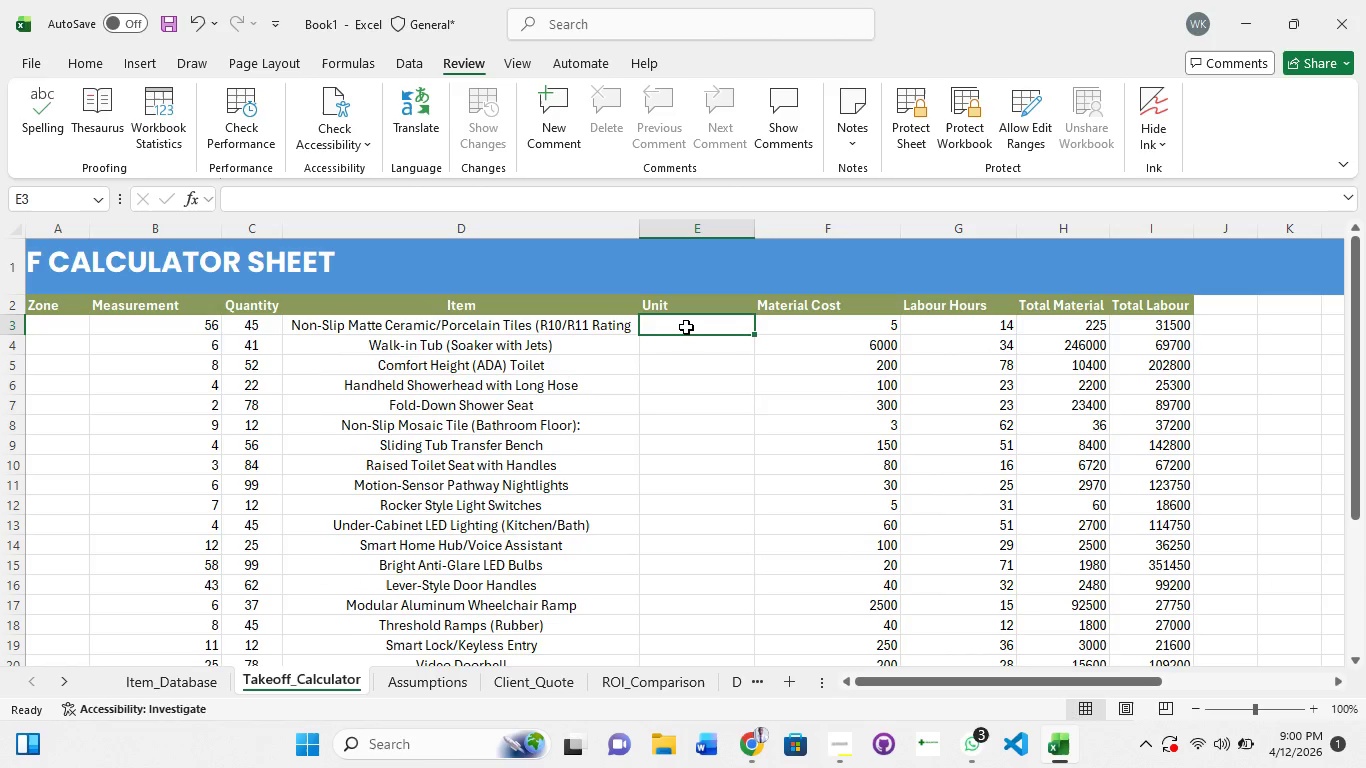 
left_click([686, 327])
 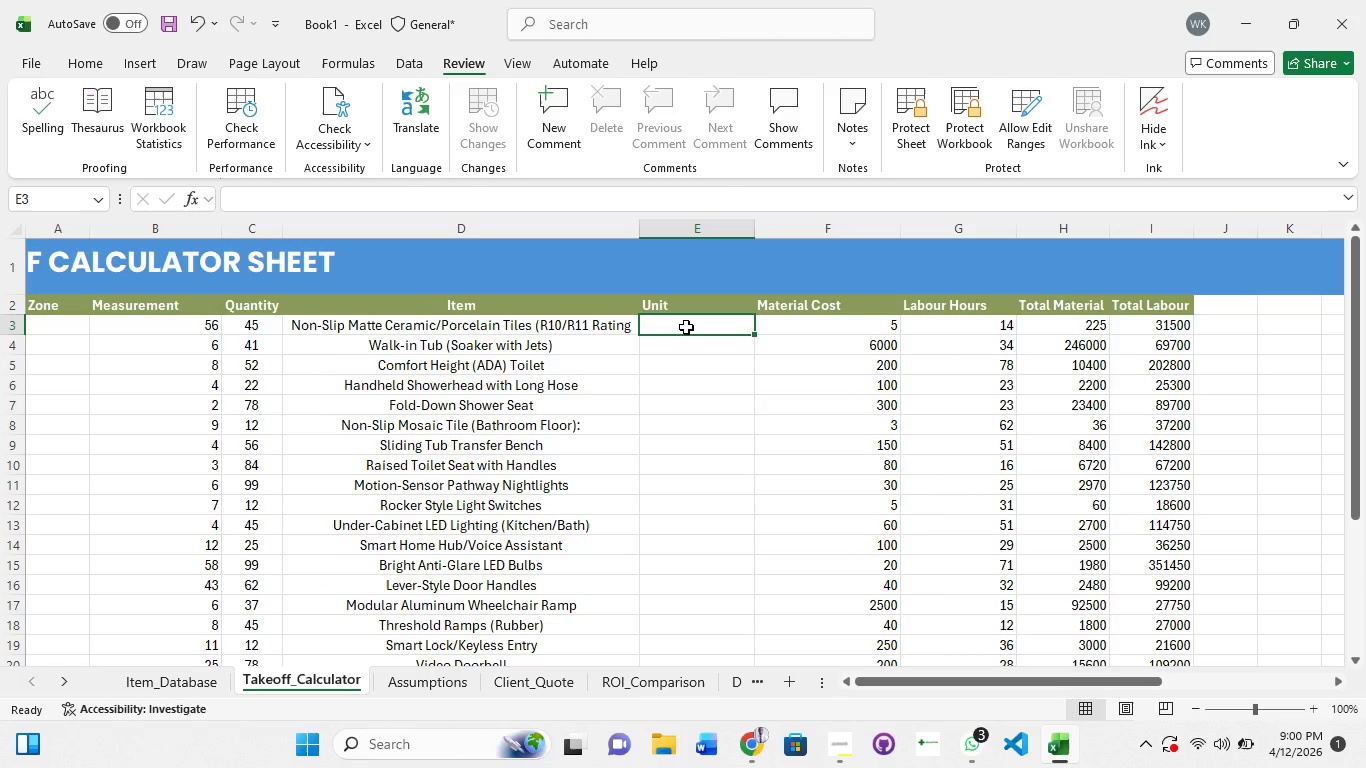 
left_click([686, 327])
 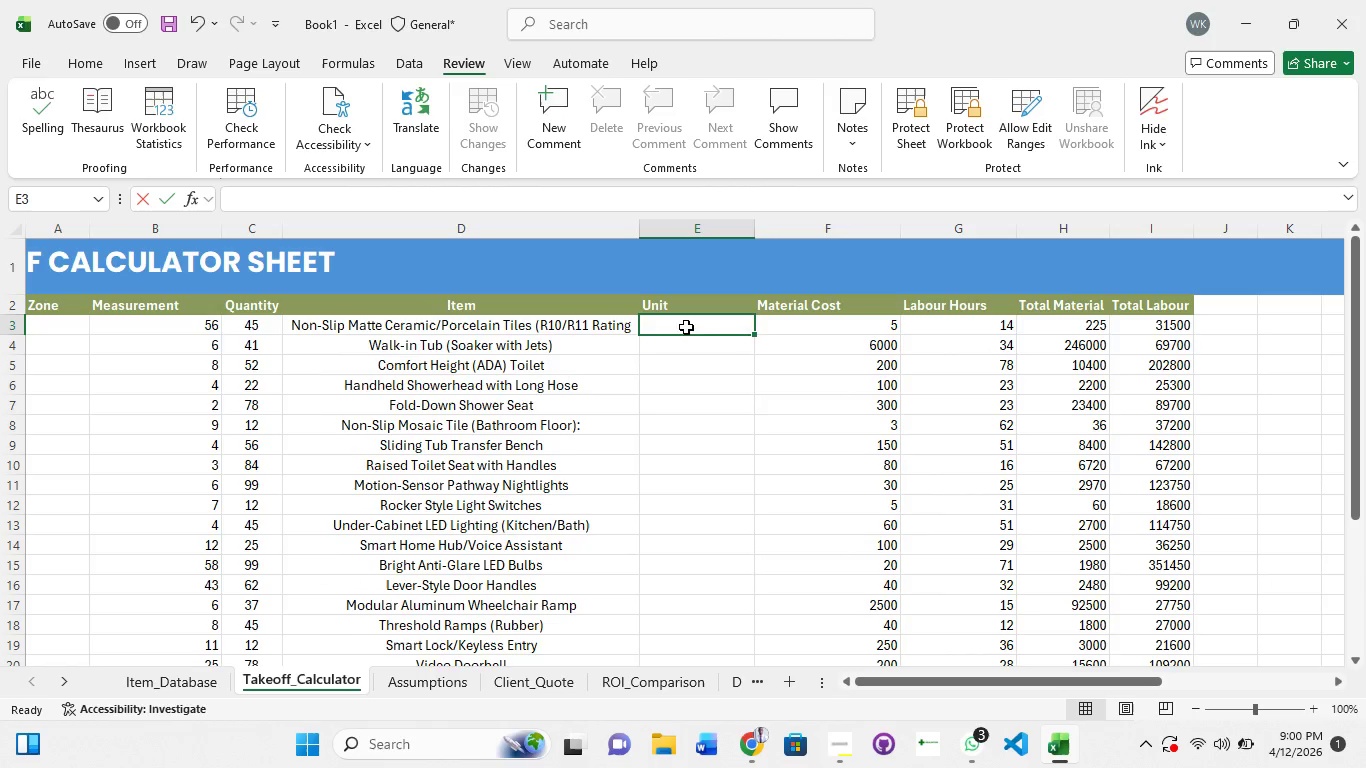 
double_click([686, 327])
 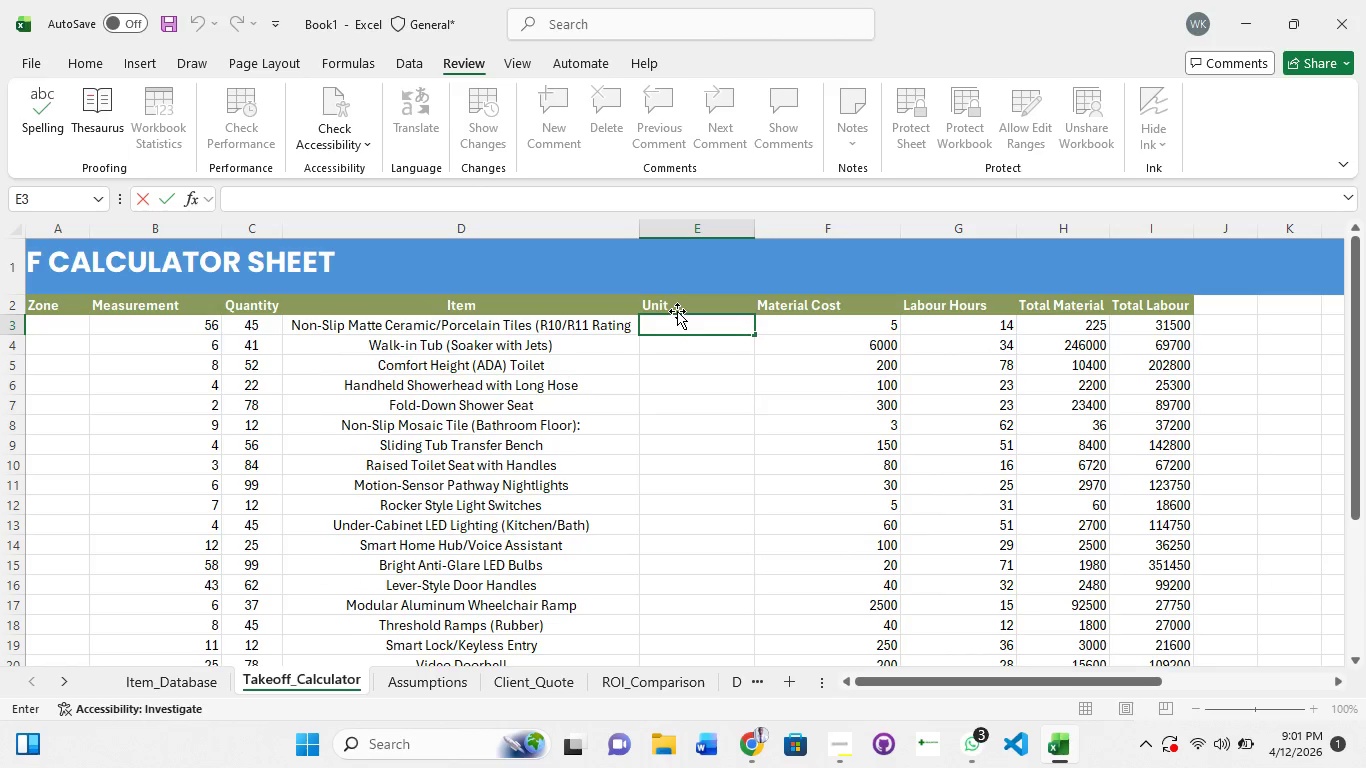 
key(Numpad1)
 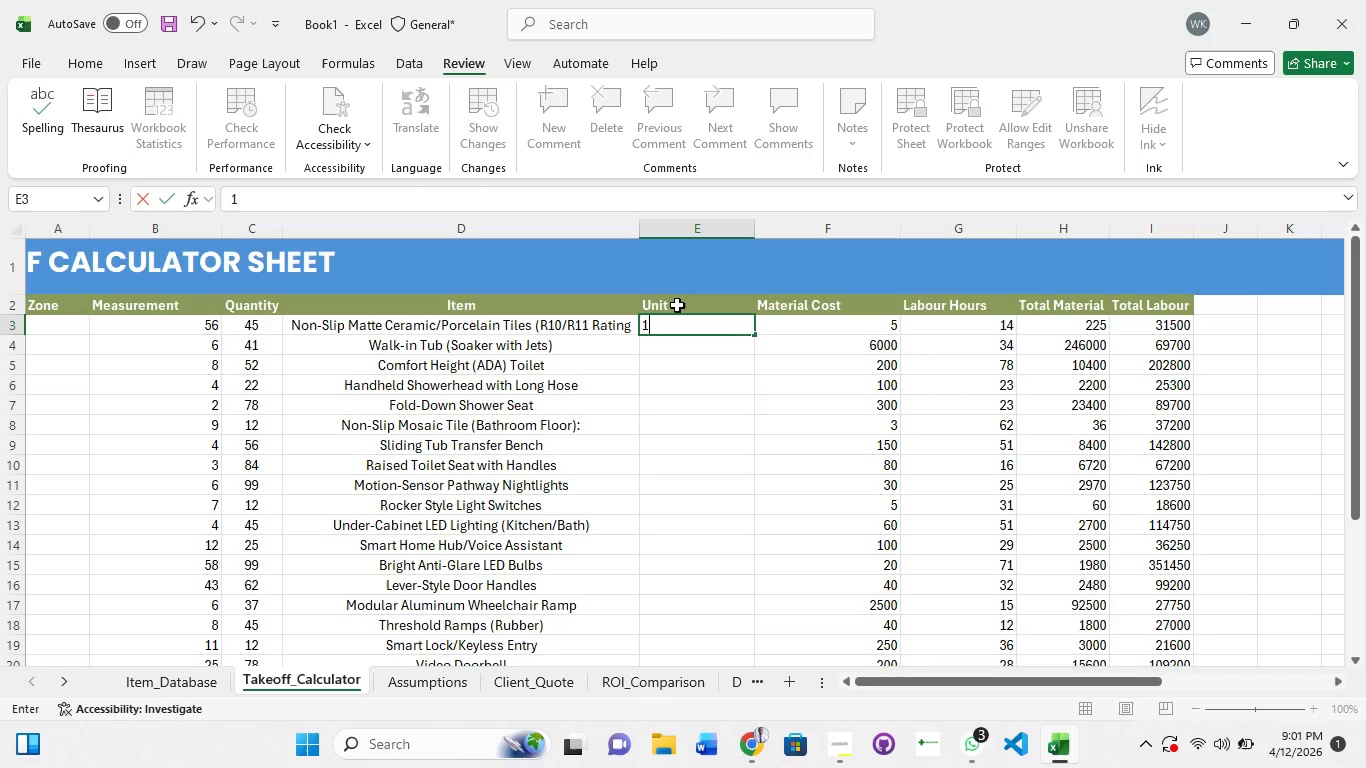 
key(NumpadEnter)
 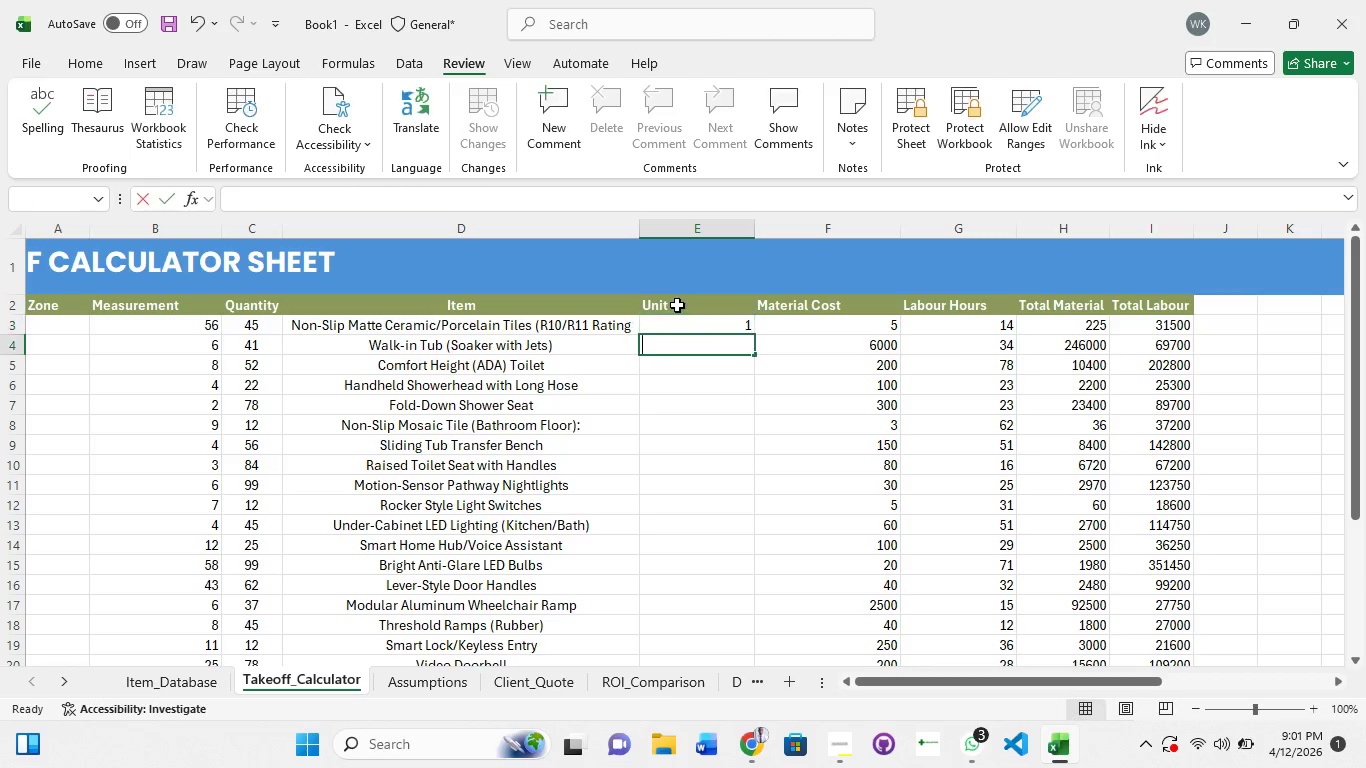 
key(Numpad7)
 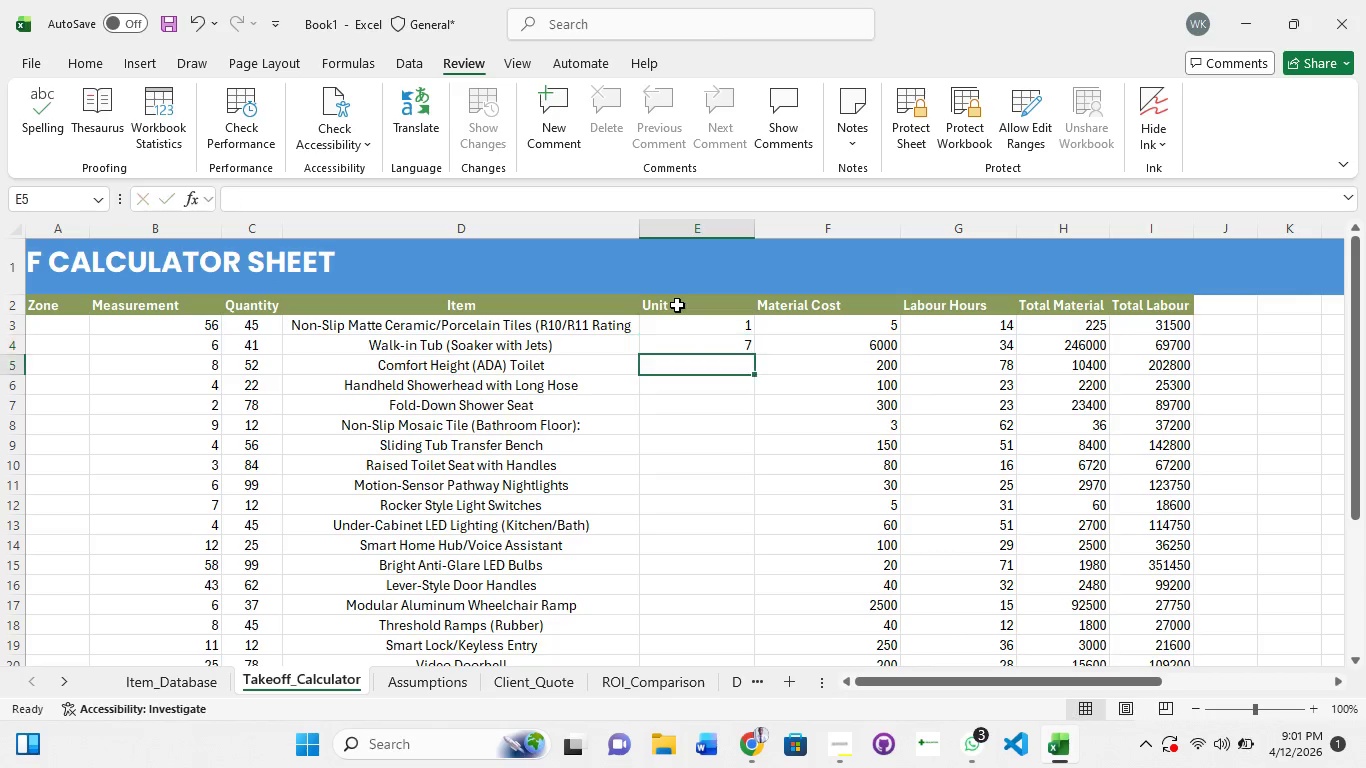 
key(NumpadEnter)
 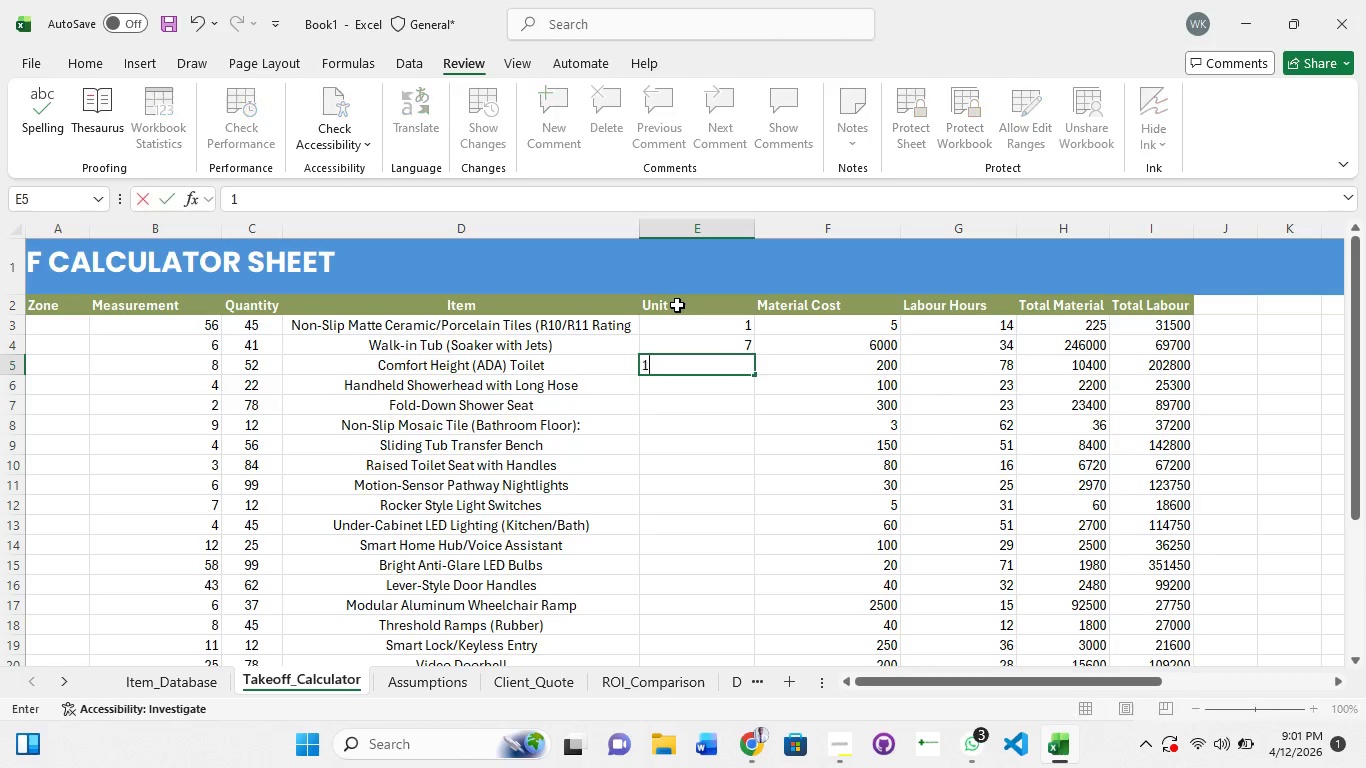 
key(Numpad1)
 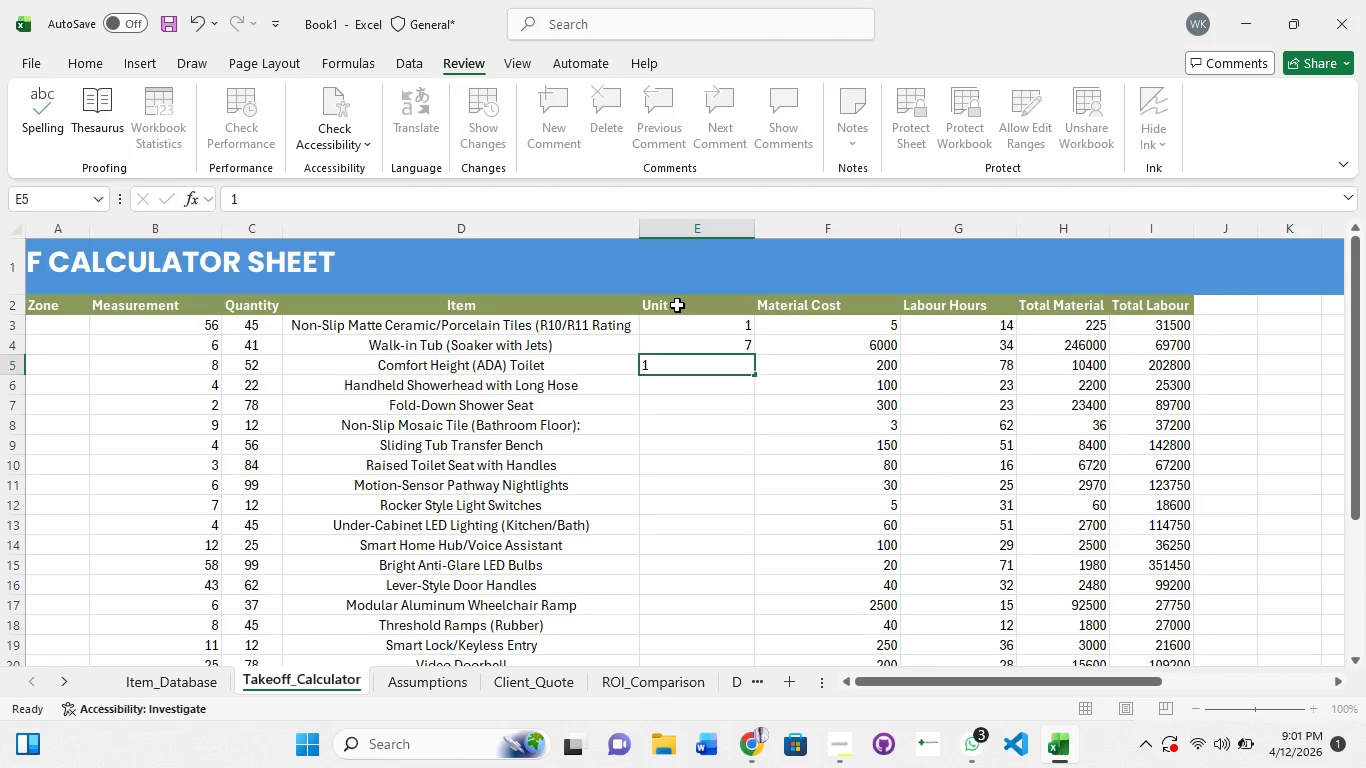 
key(NumpadEnter)
 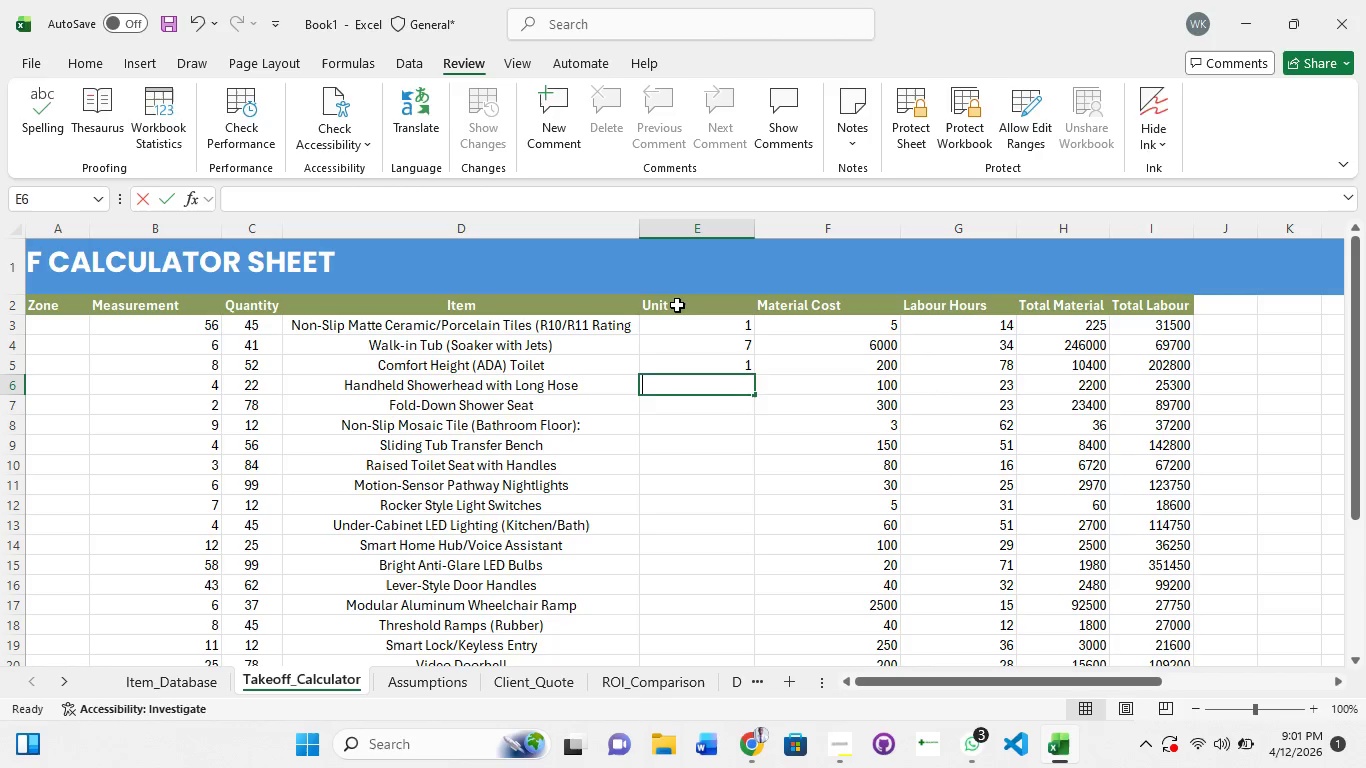 
key(Numpad5)
 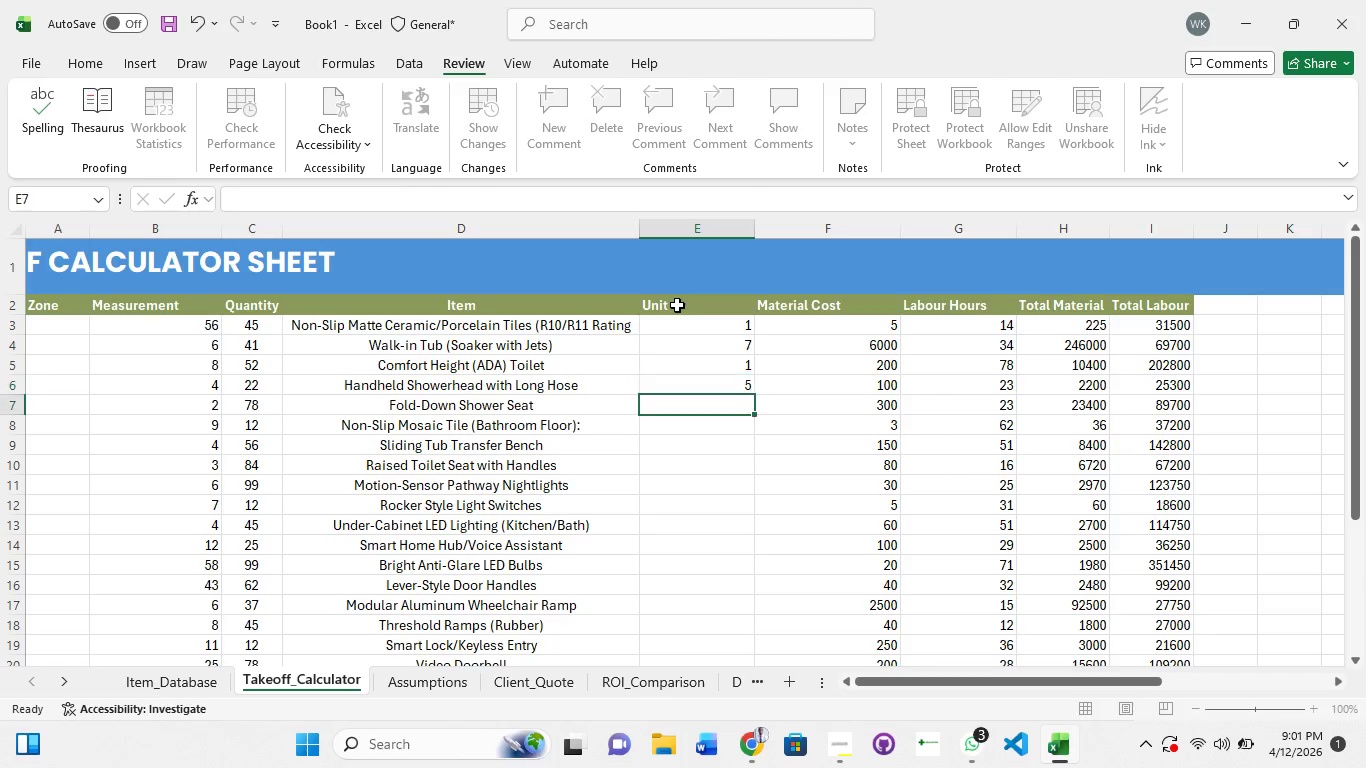 
key(NumpadEnter)
 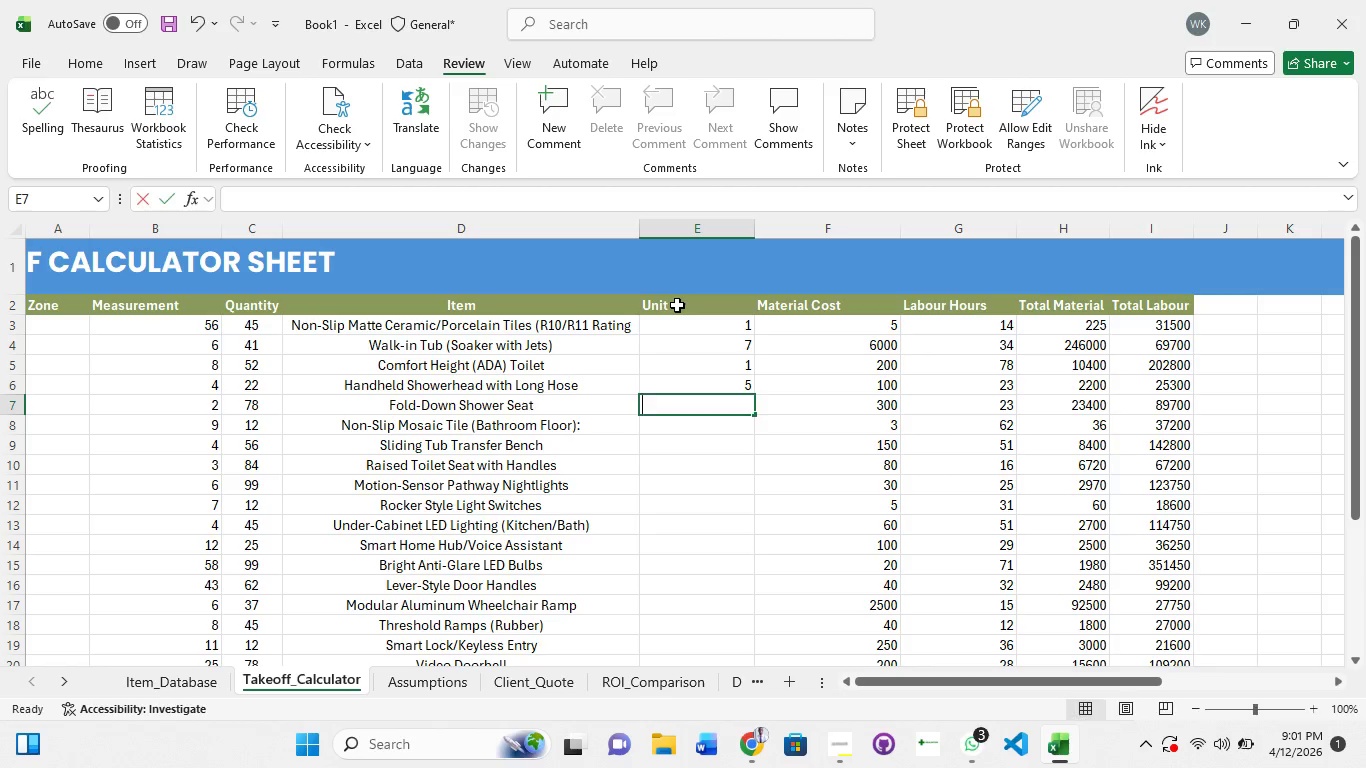 
key(Numpad3)
 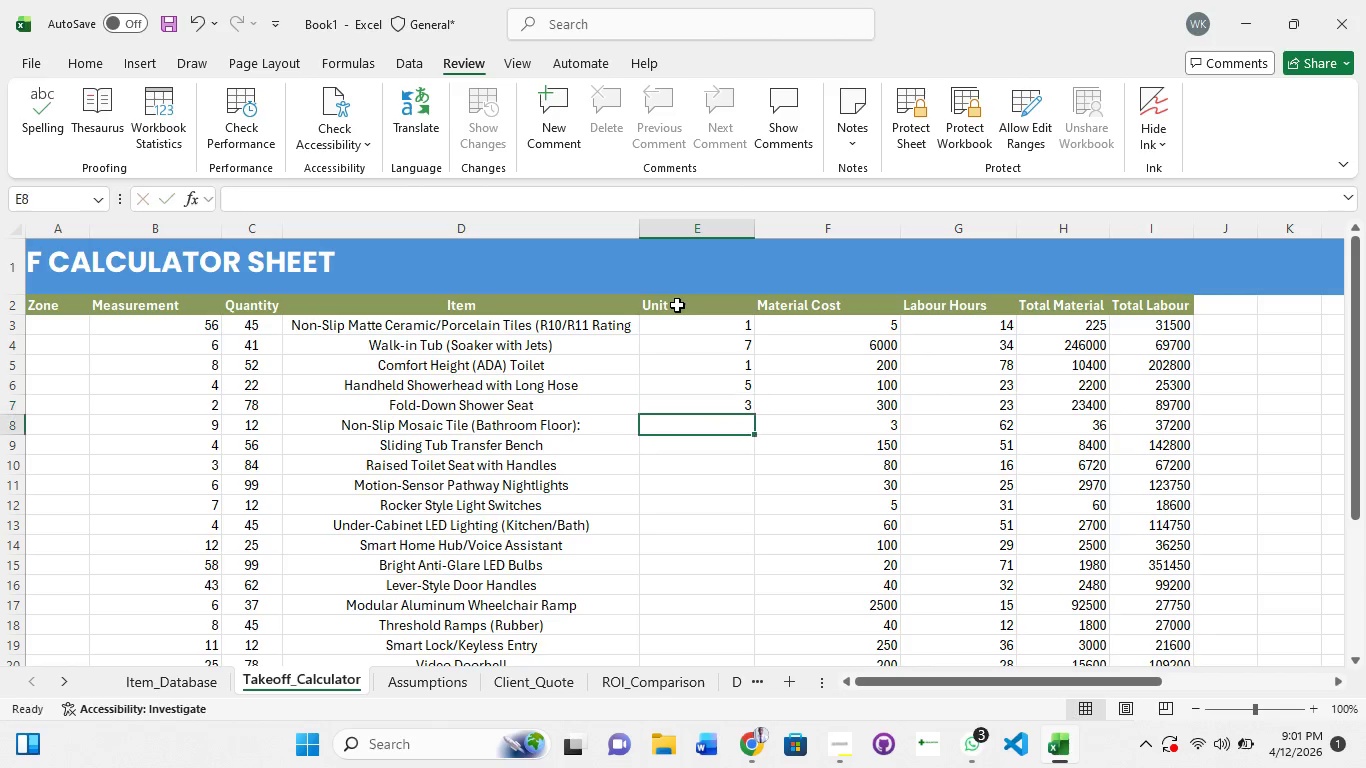 
key(NumpadEnter)
 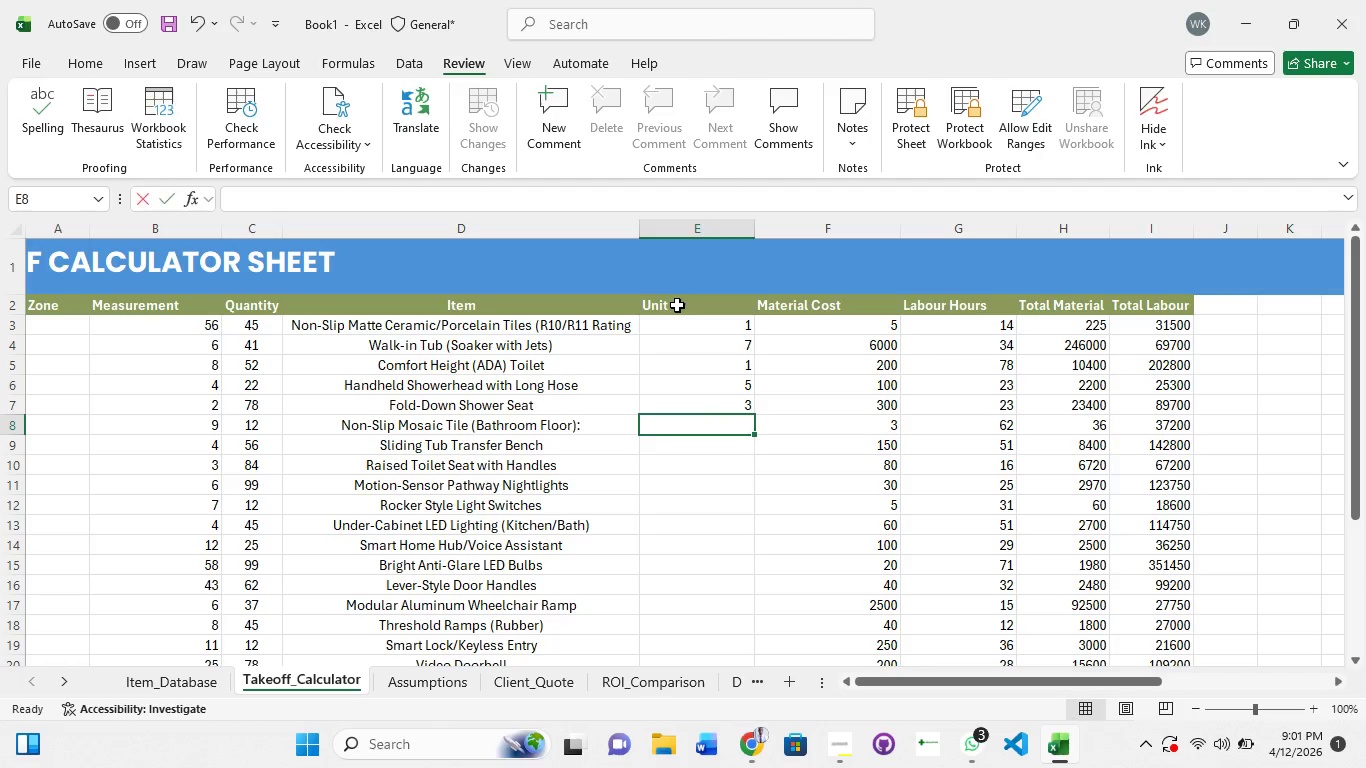 
key(Numpad8)
 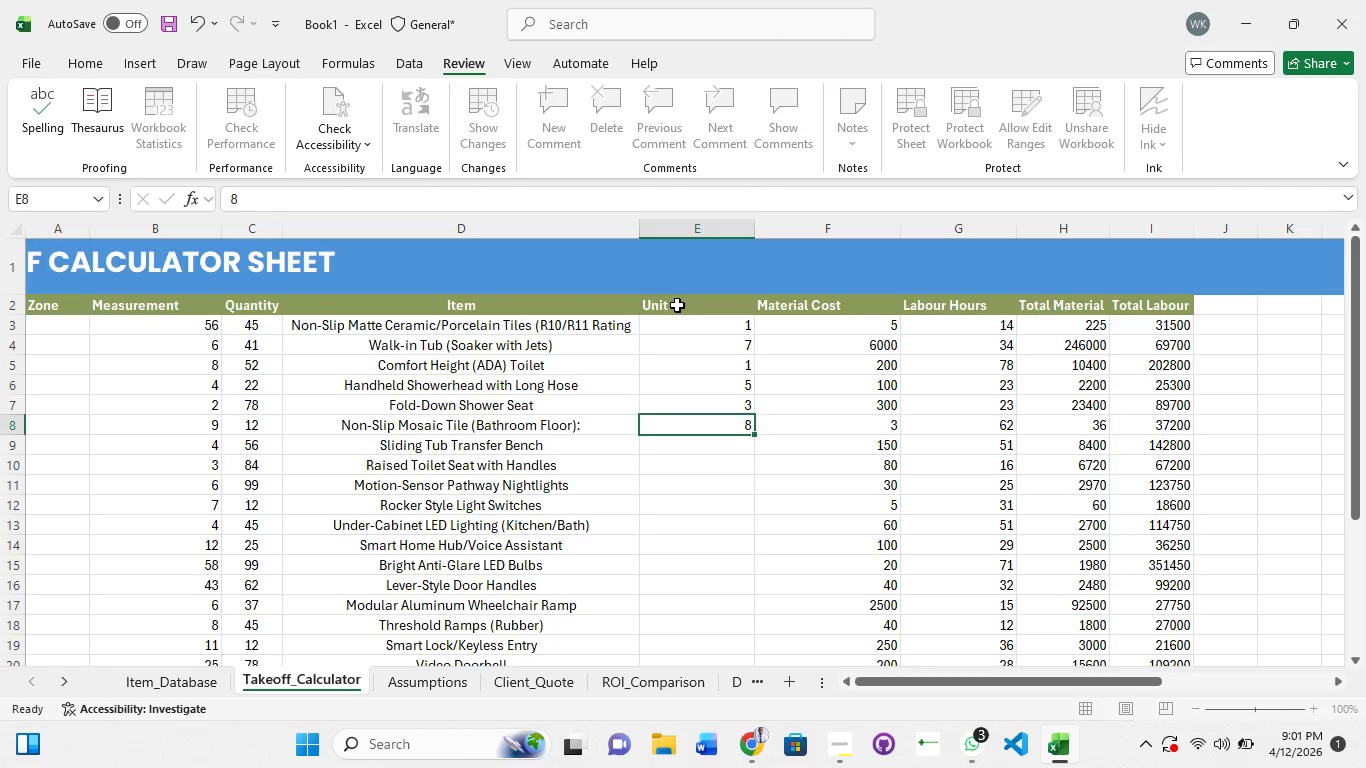 
key(NumpadEnter)
 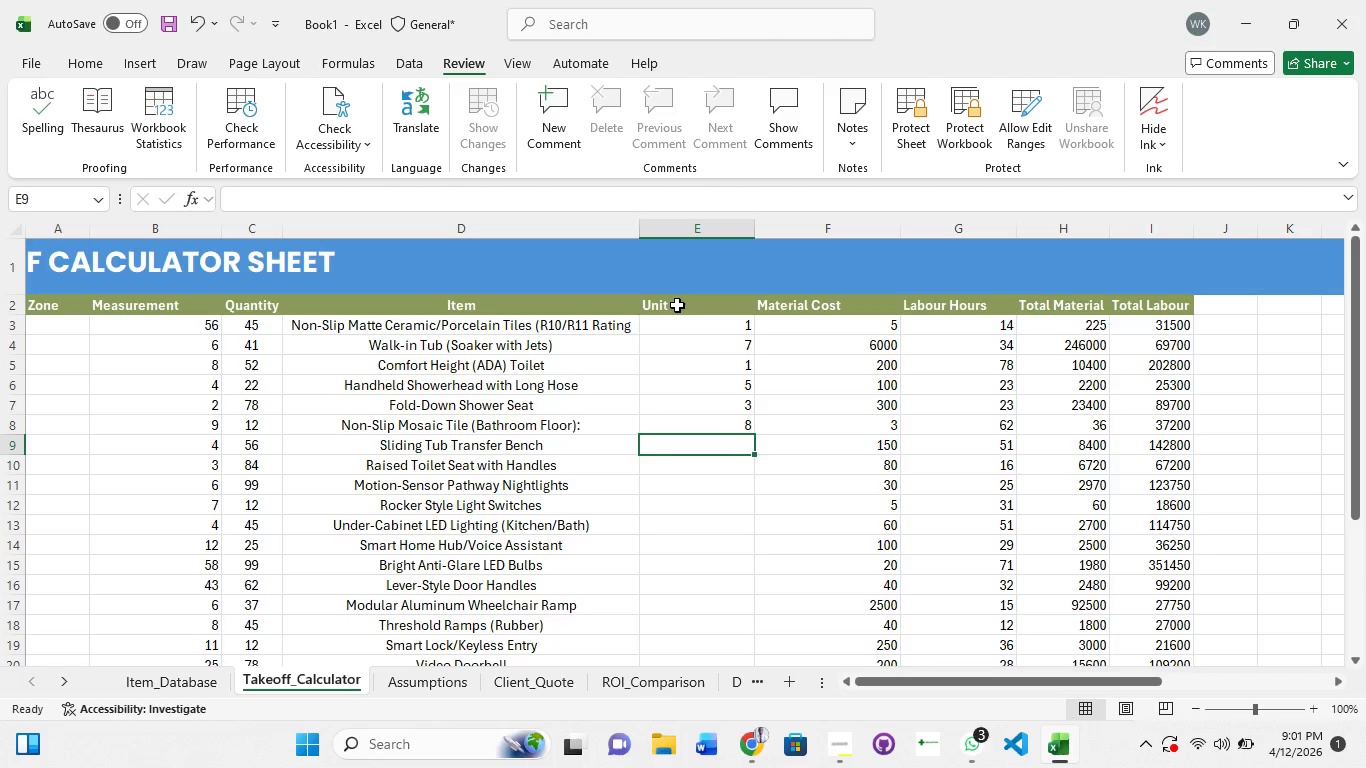 
key(Numpad7)
 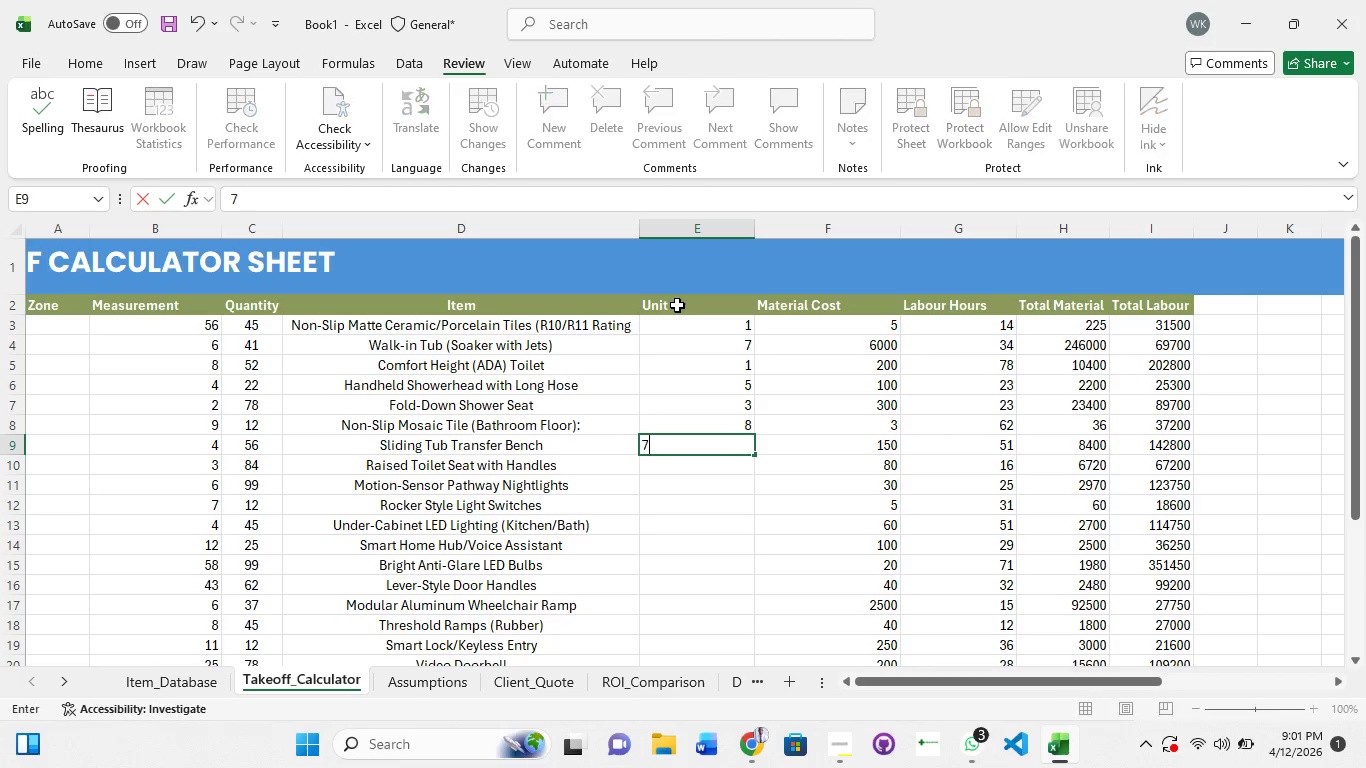 
key(NumpadEnter)
 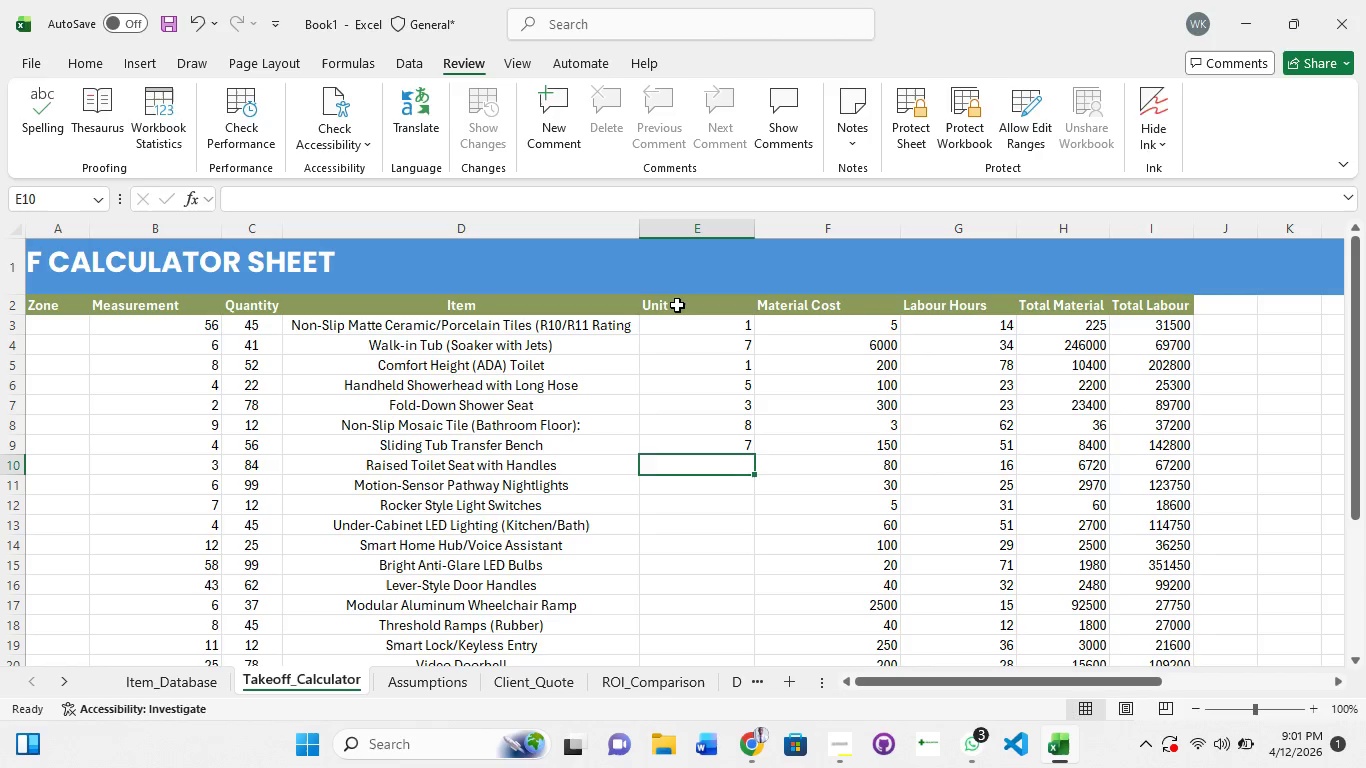 
key(Numpad1)
 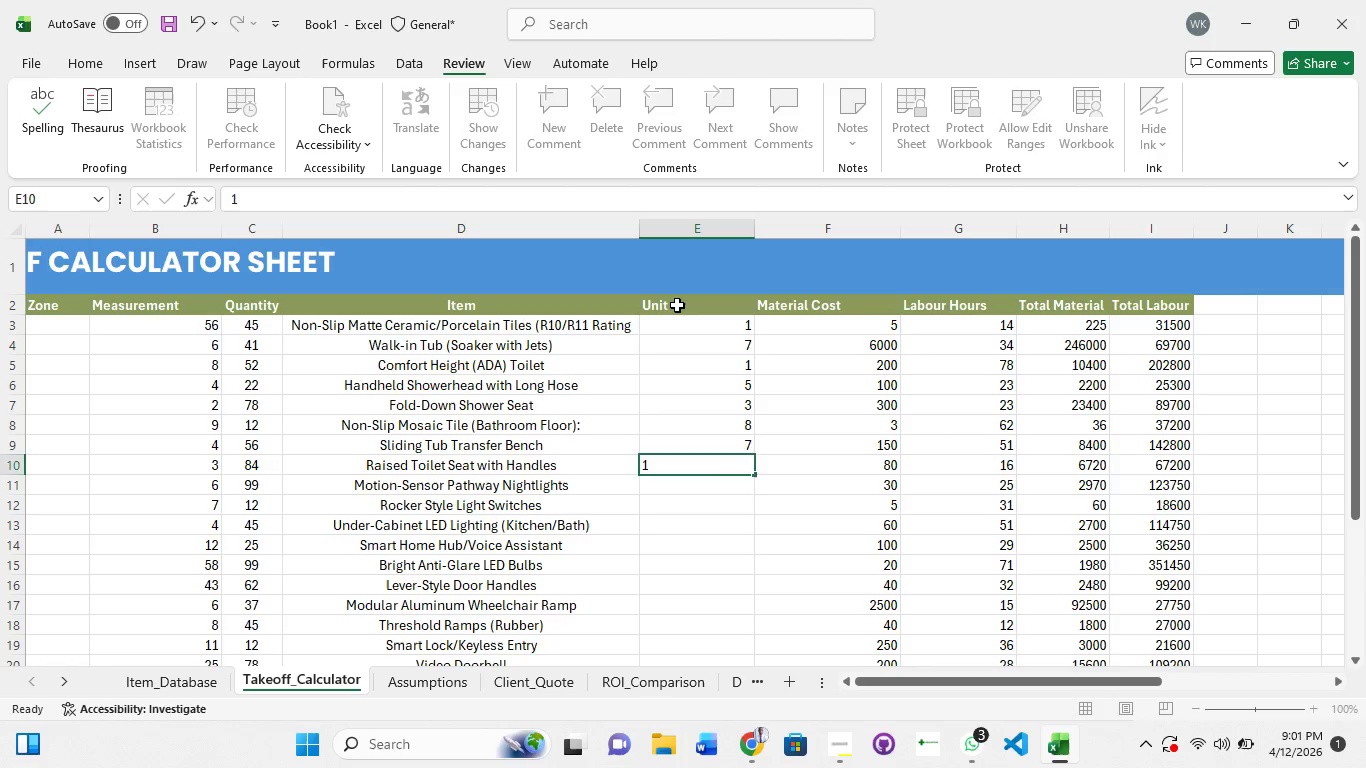 
key(NumpadEnter)
 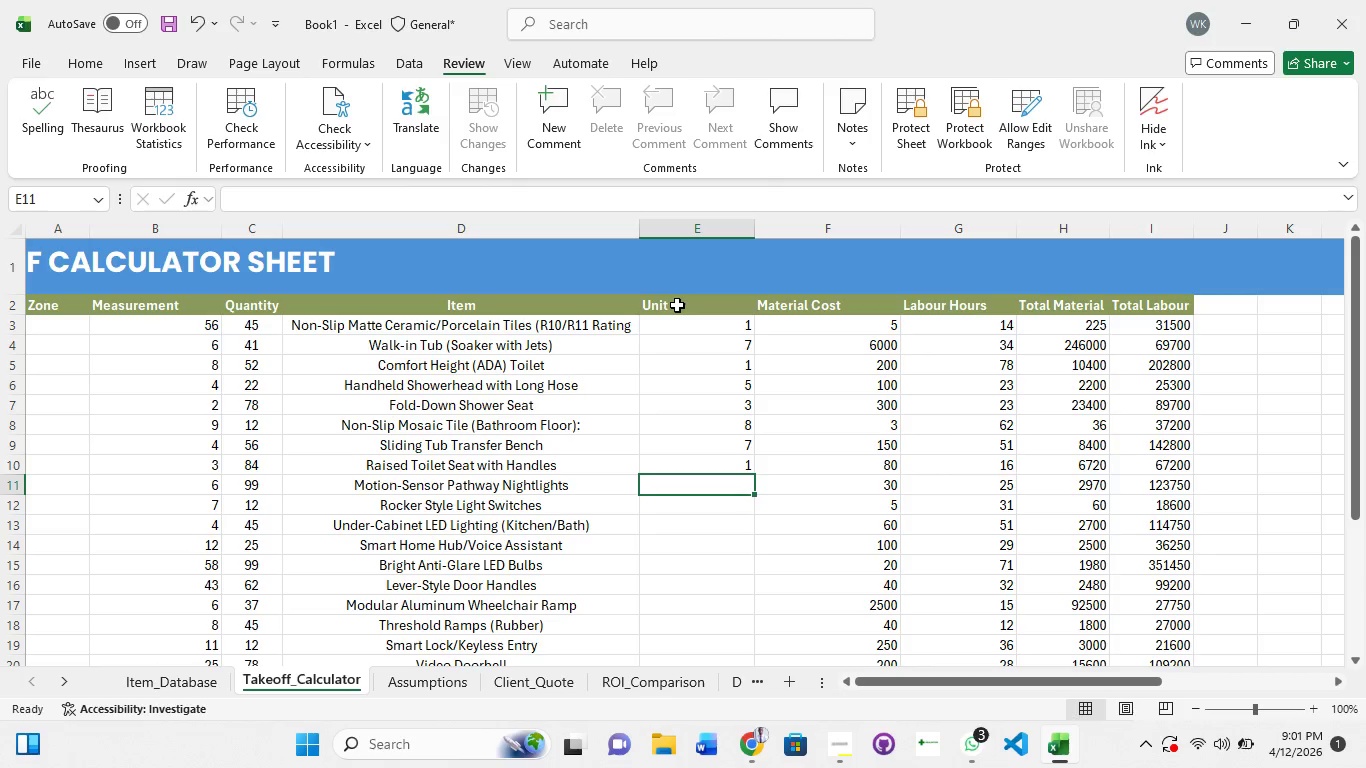 
key(Numpad6)
 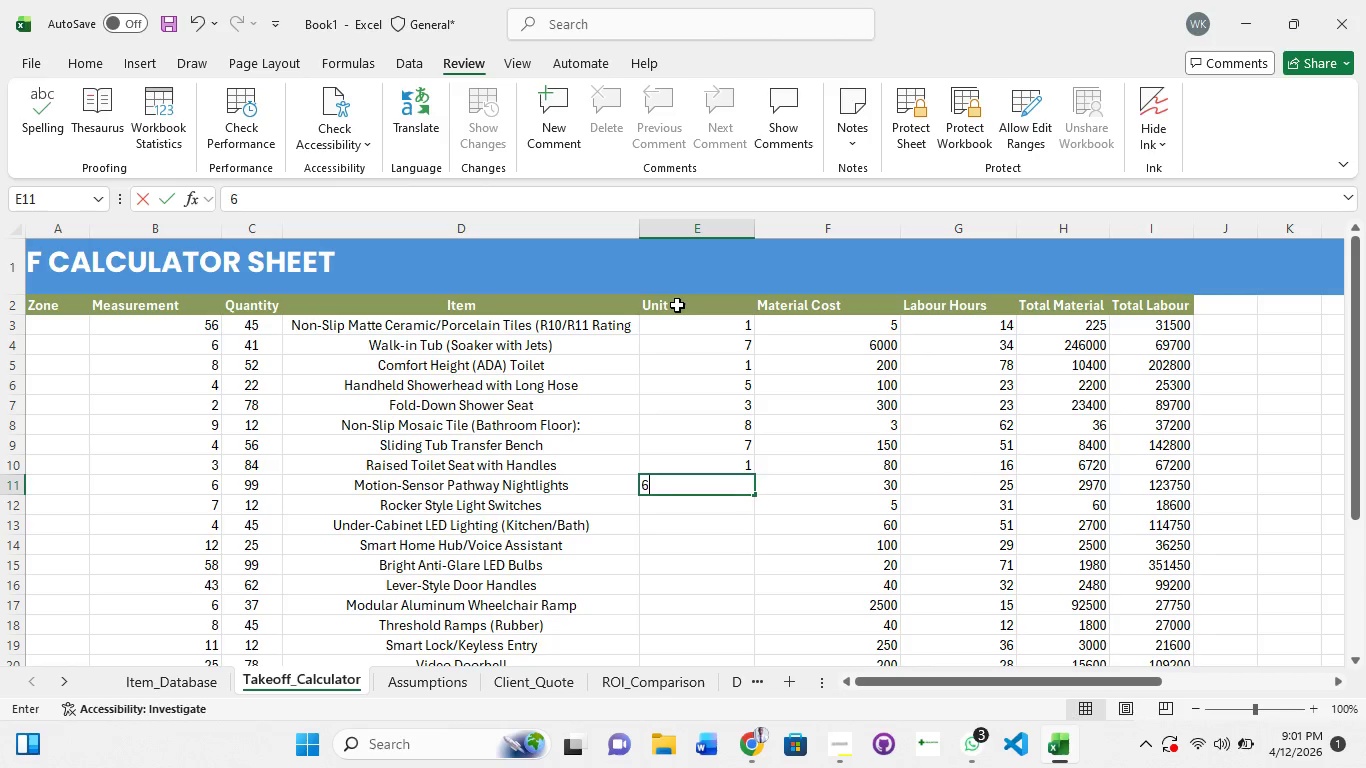 
key(NumpadEnter)
 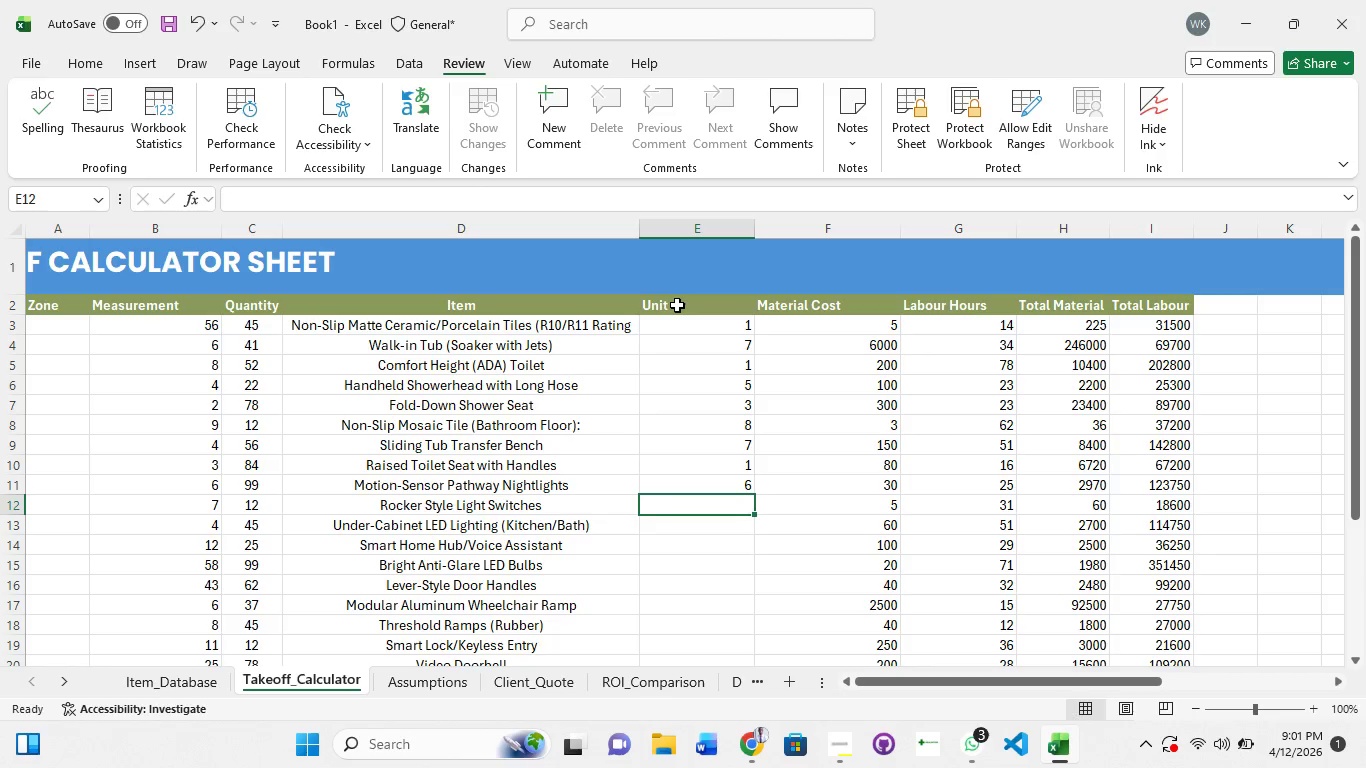 
key(Numpad2)
 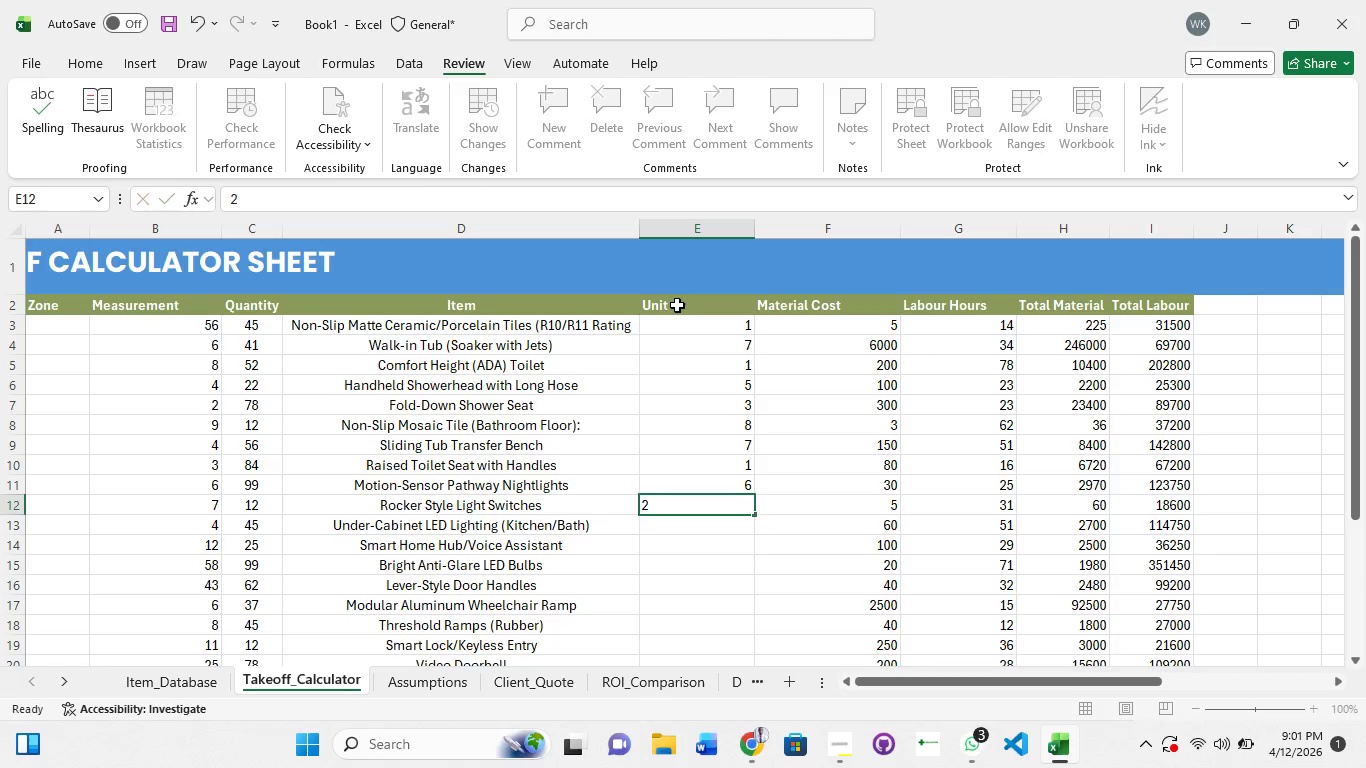 
key(NumpadEnter)
 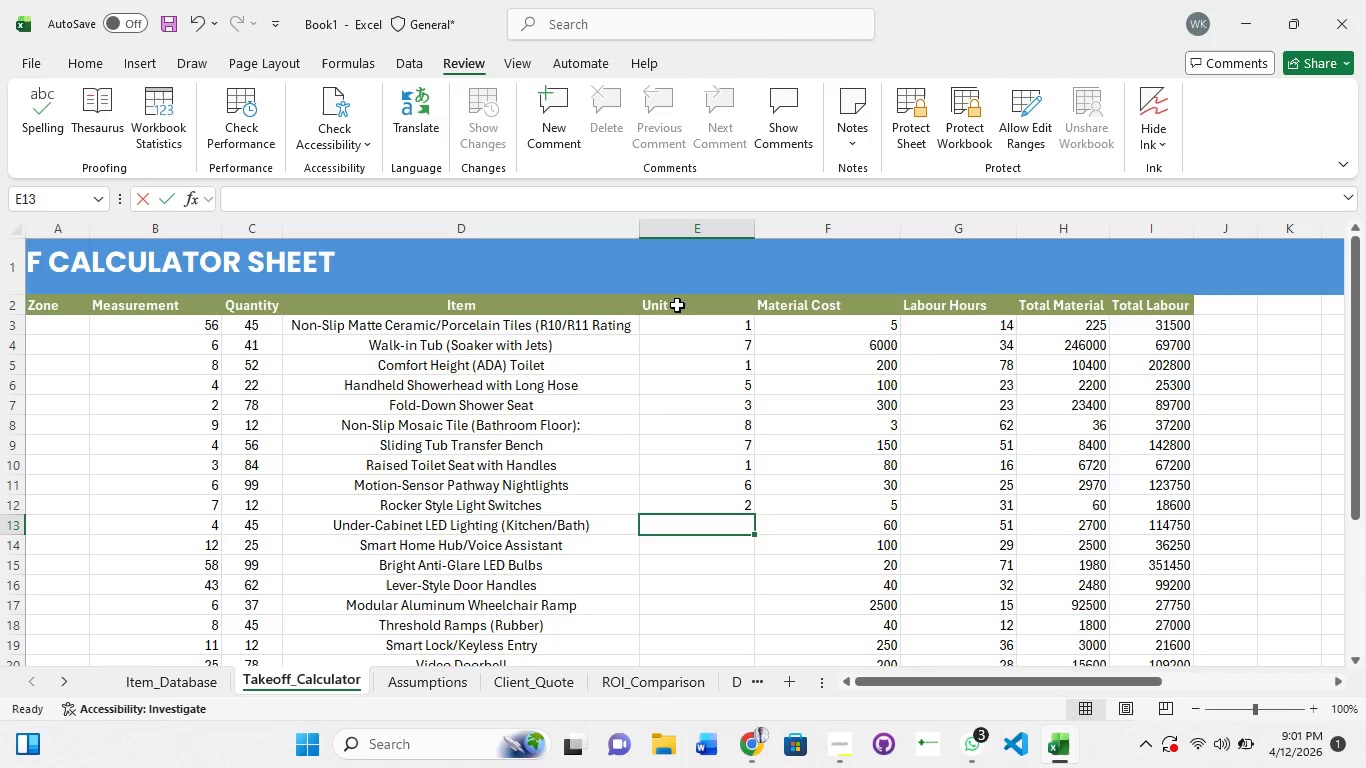 
key(Numpad5)
 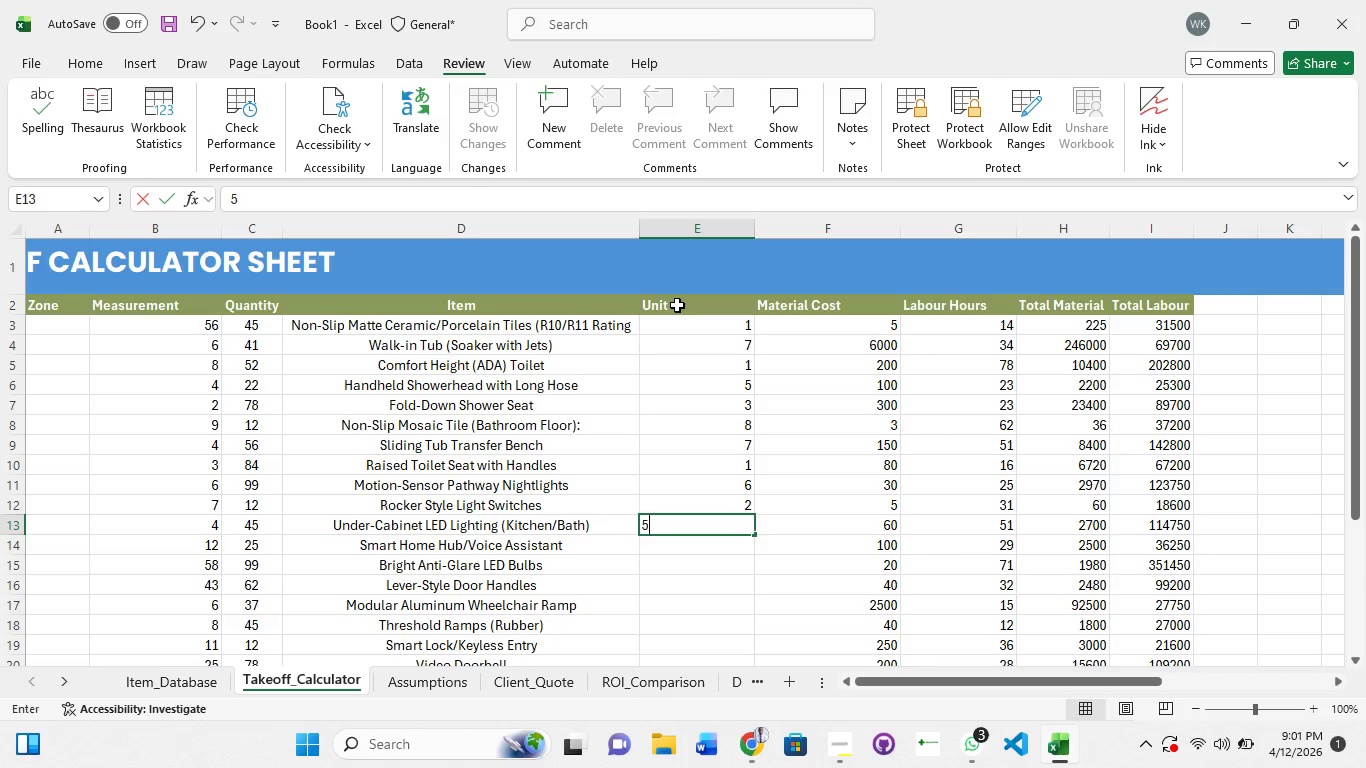 
key(NumpadEnter)
 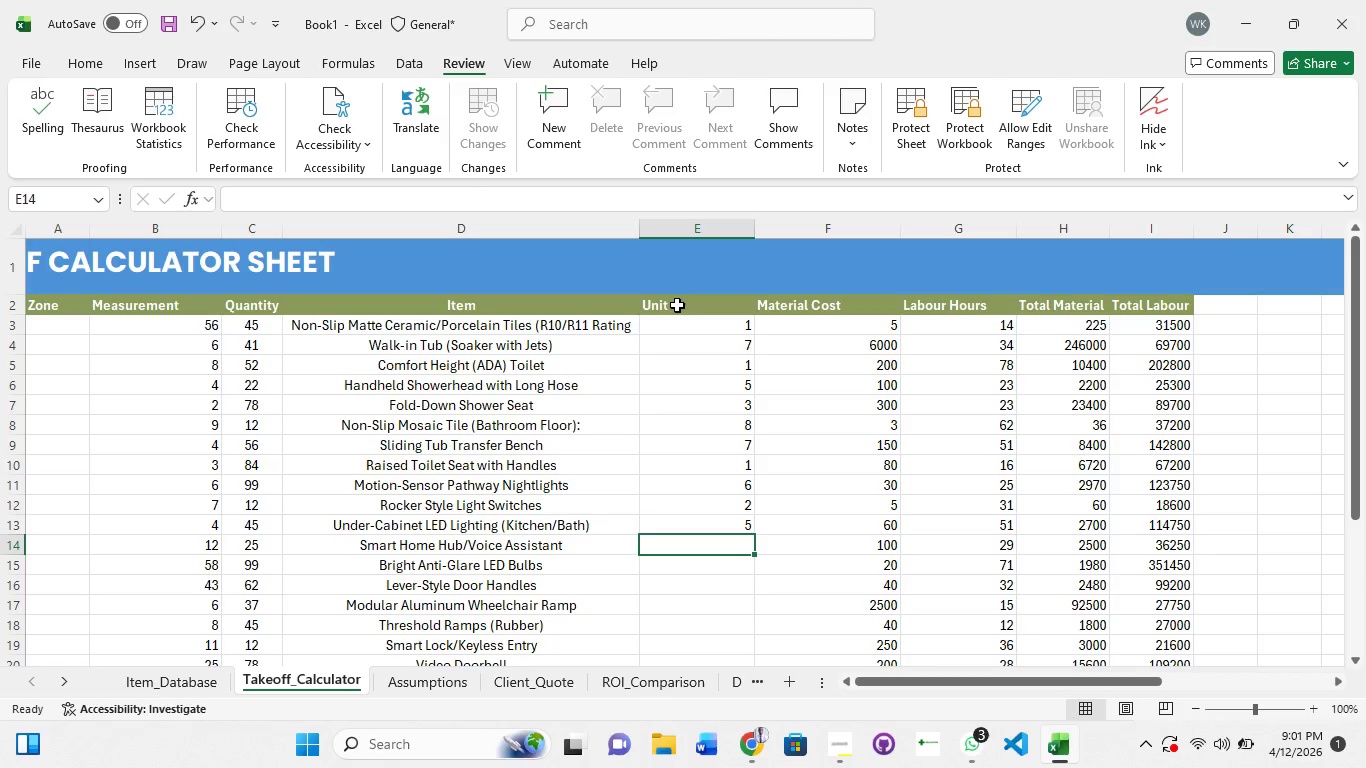 
key(Numpad2)
 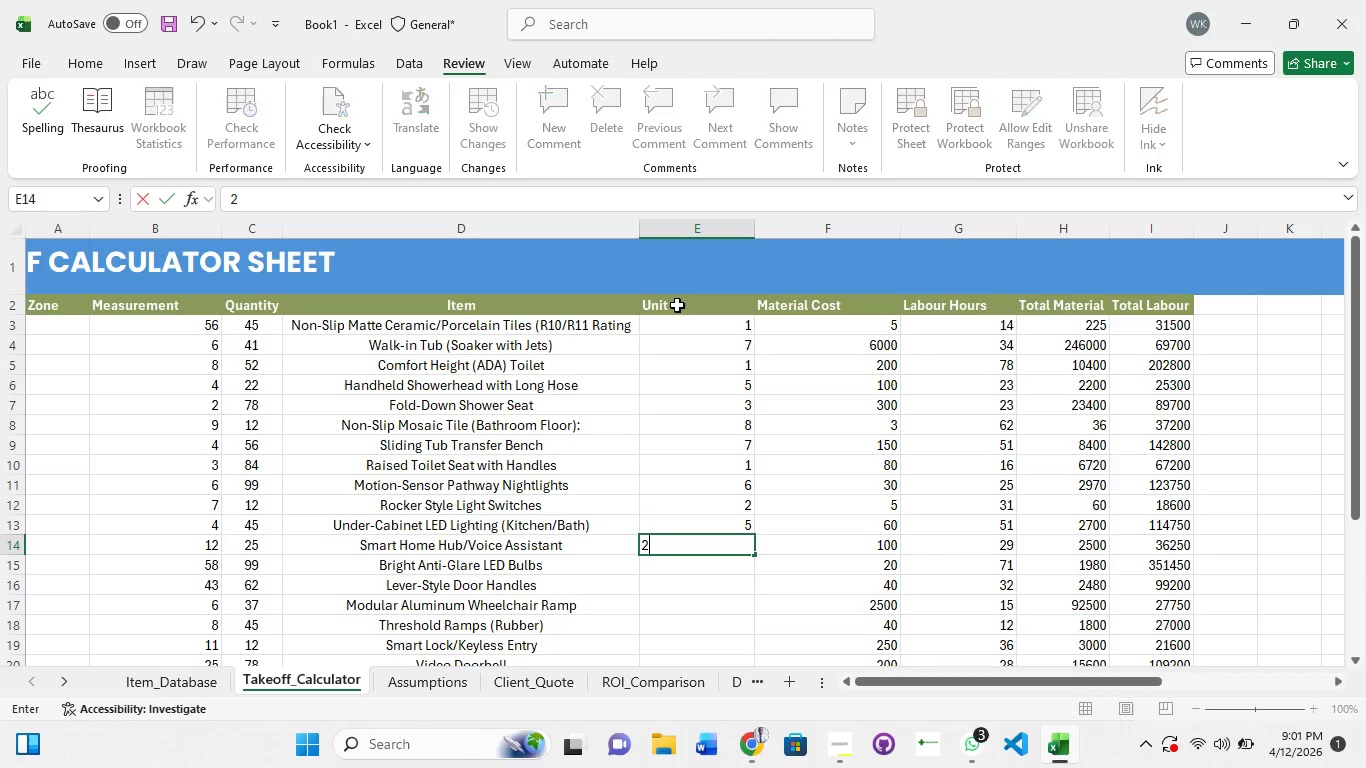 
key(NumpadEnter)
 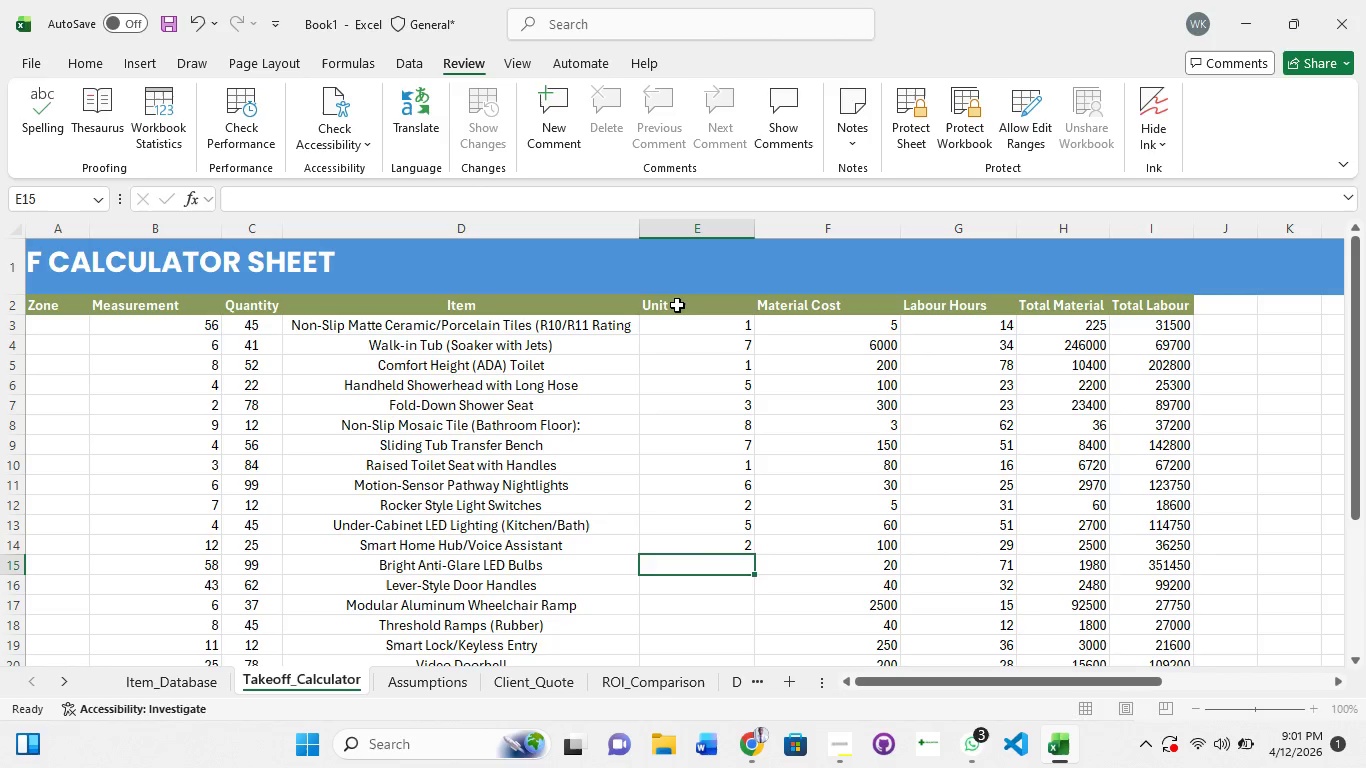 
key(Numpad5)
 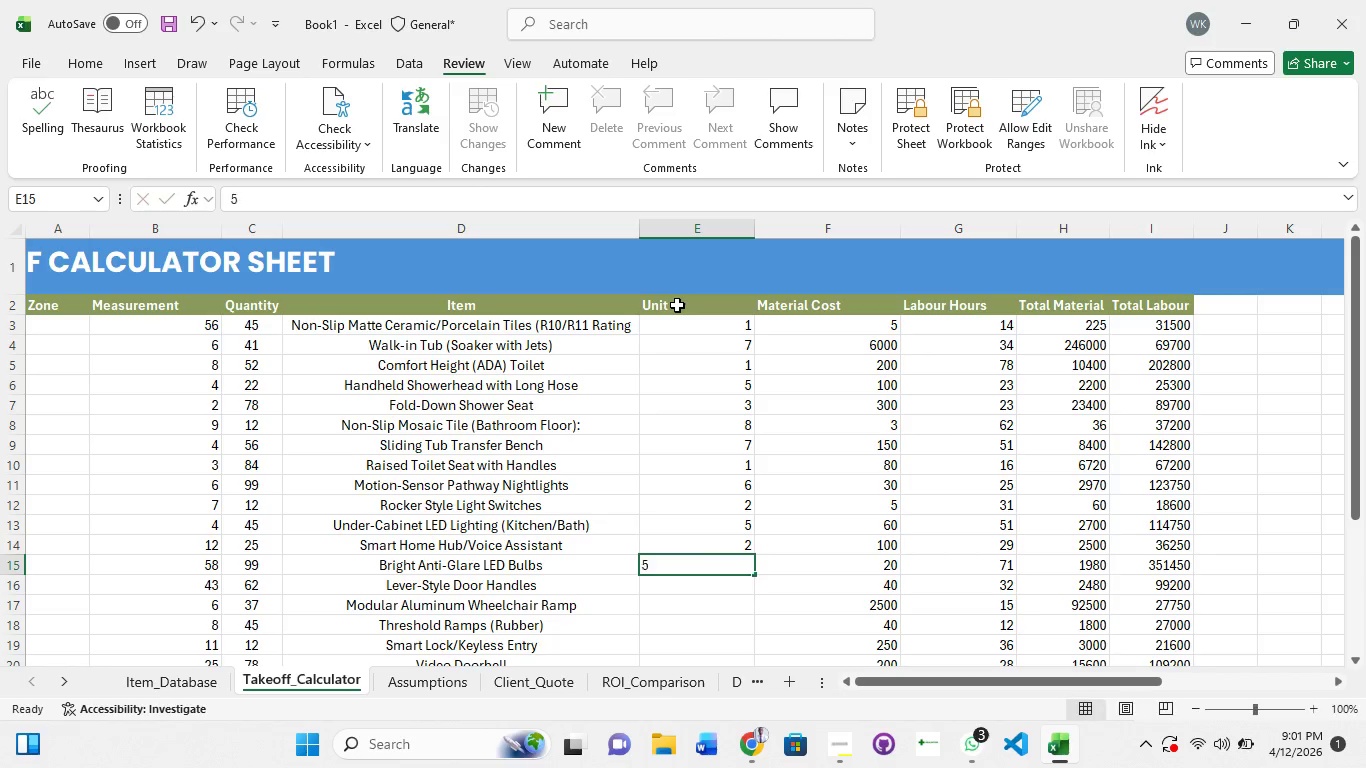 
key(NumpadEnter)
 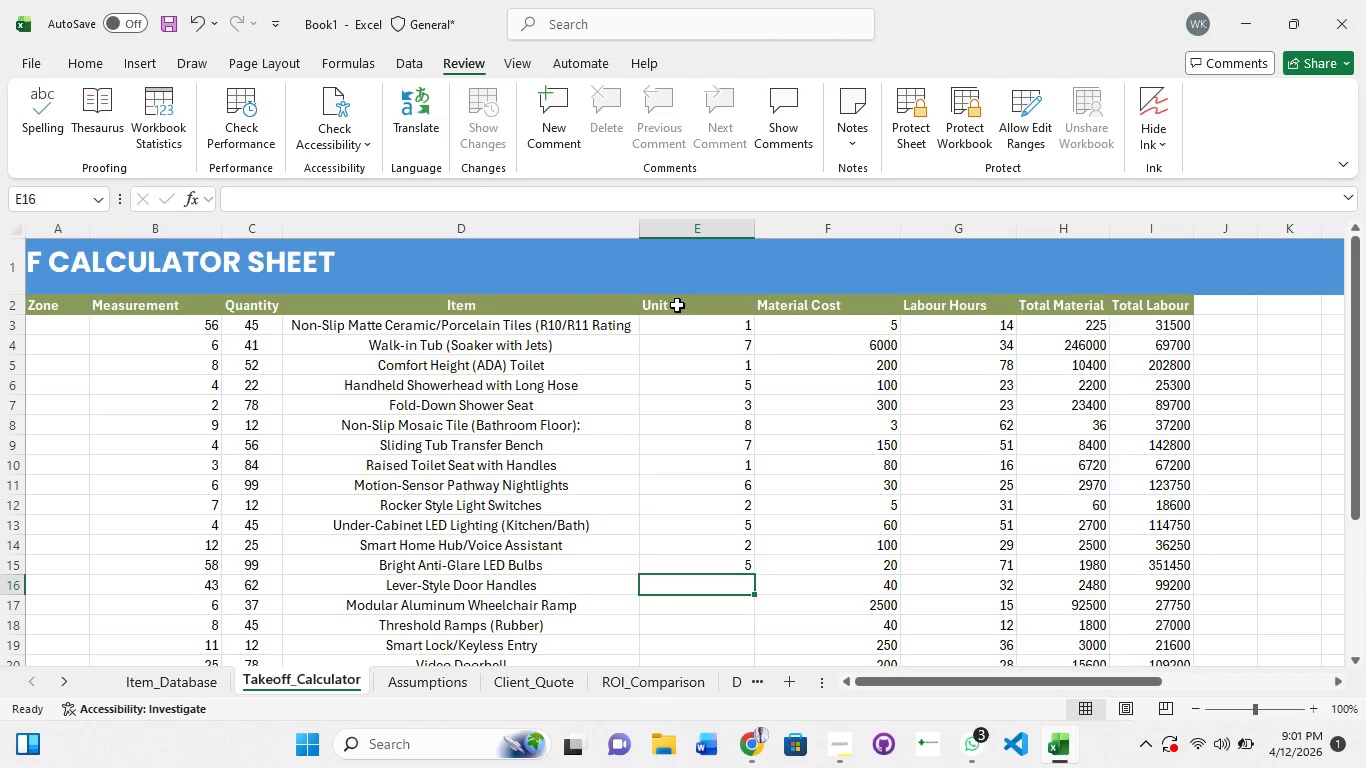 
key(NumpadEnter)
 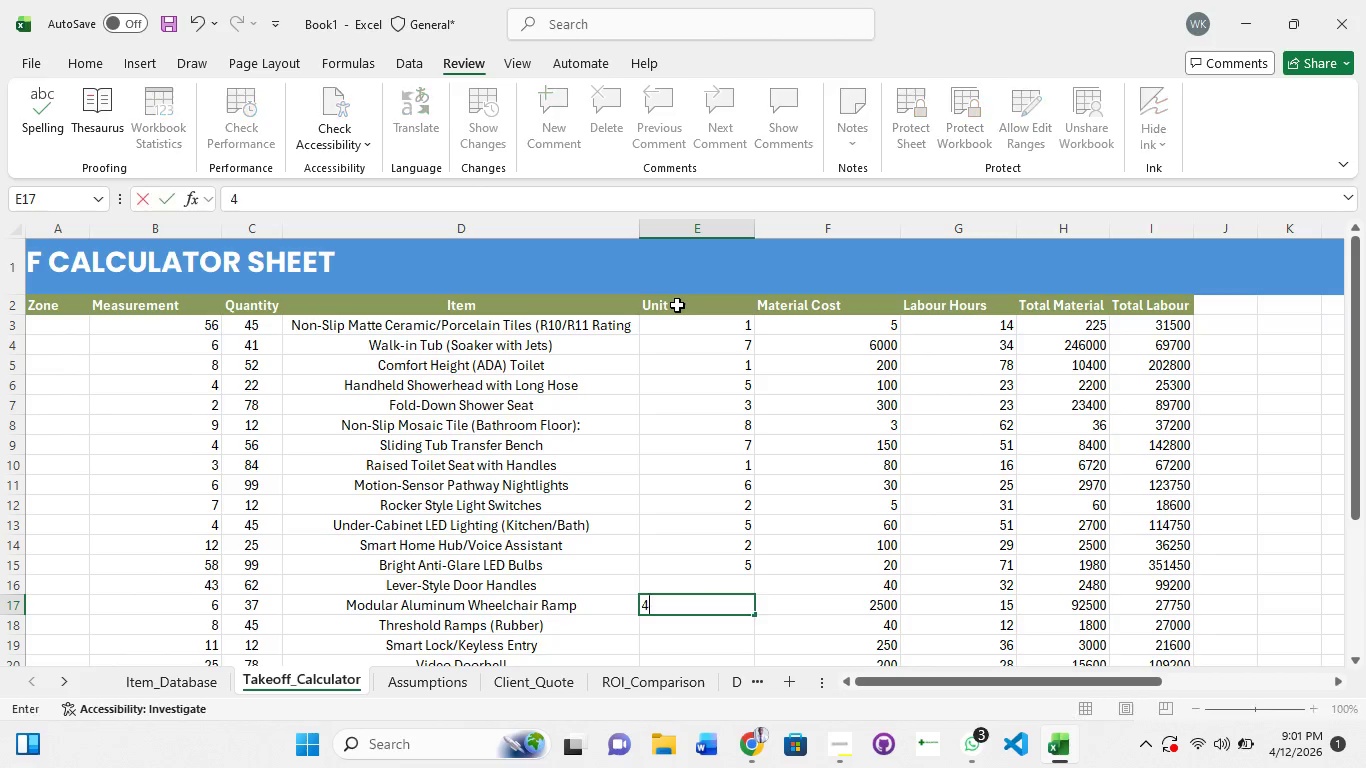 
key(Numpad4)
 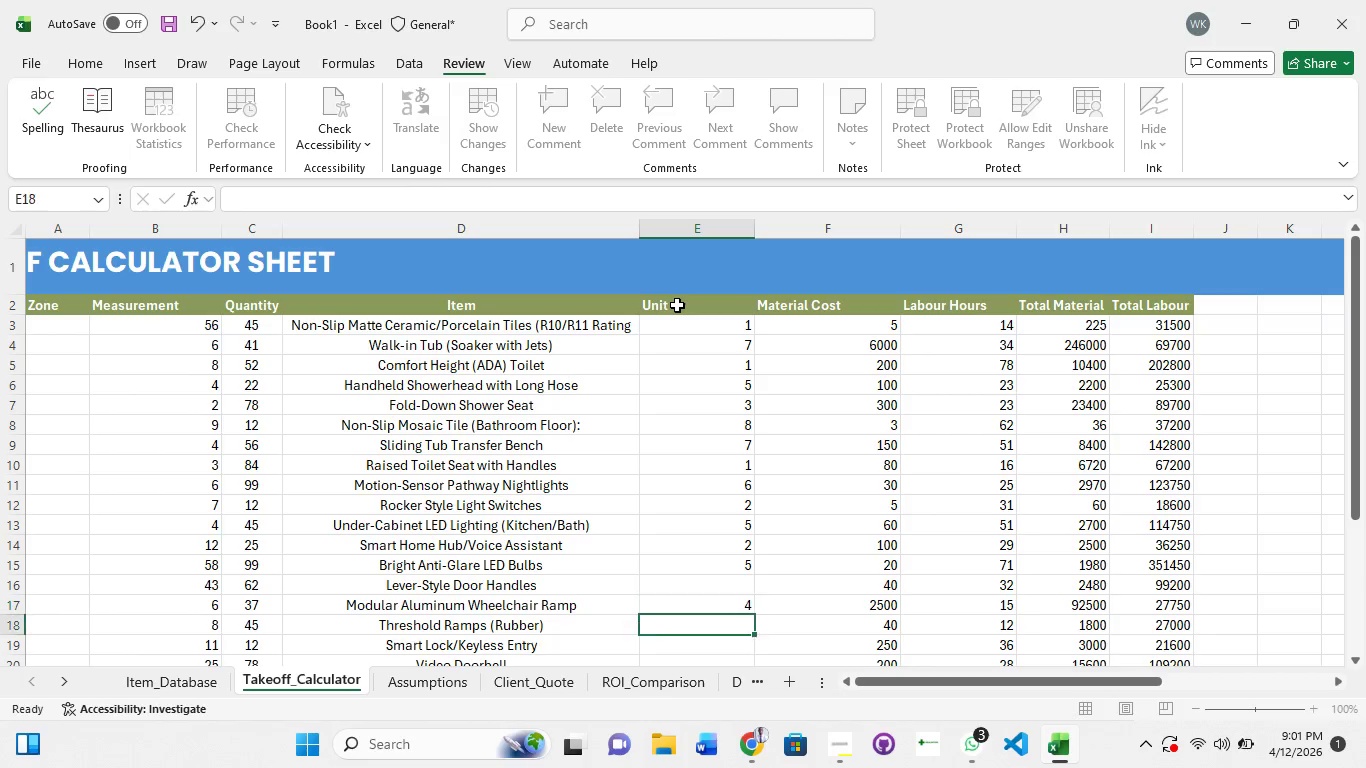 
key(NumpadEnter)
 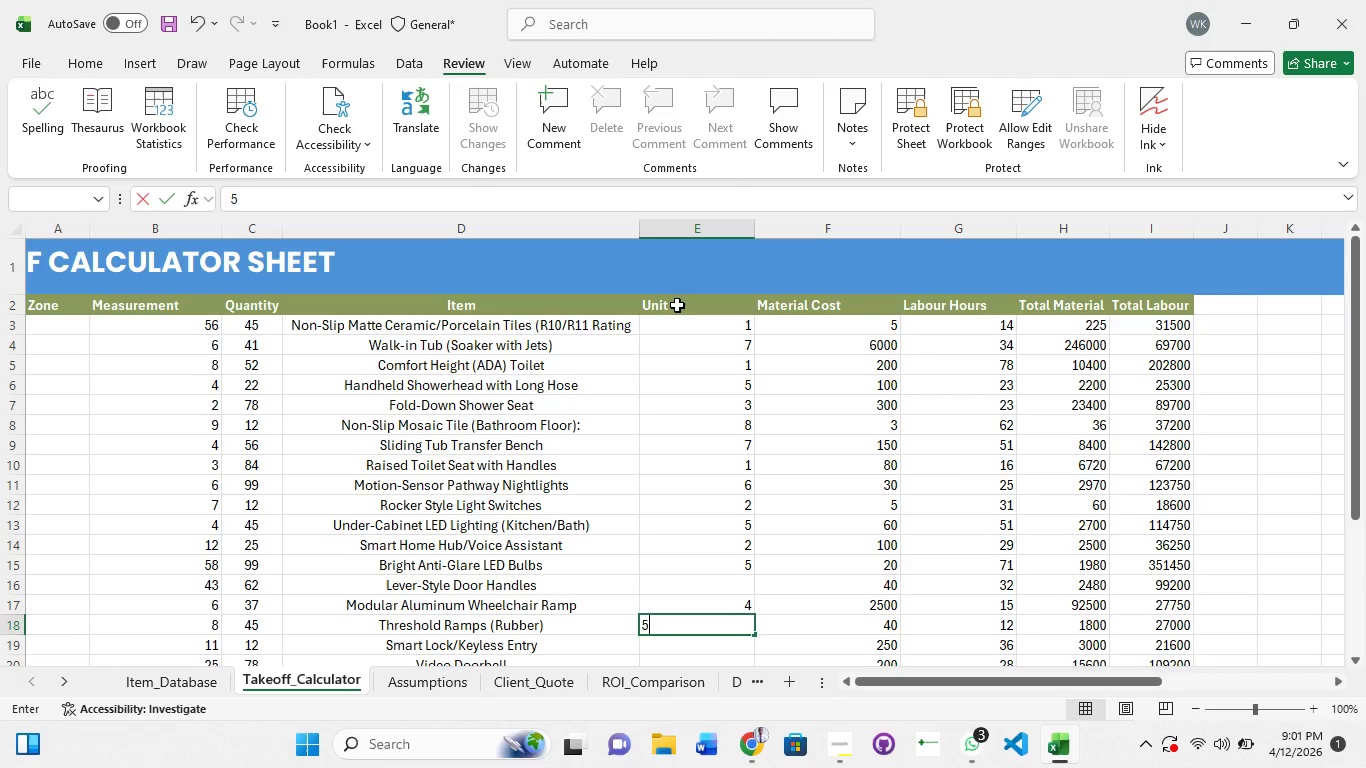 
key(Numpad5)
 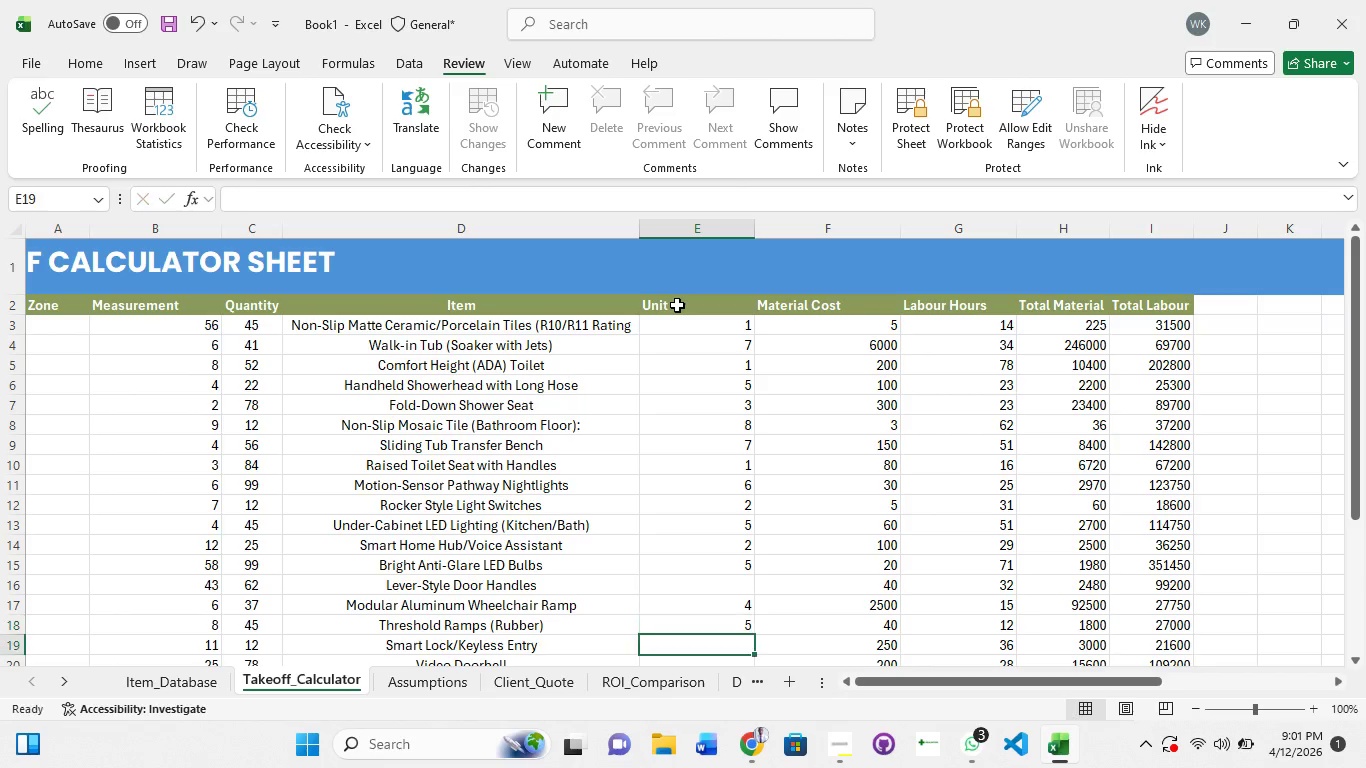 
key(NumpadEnter)
 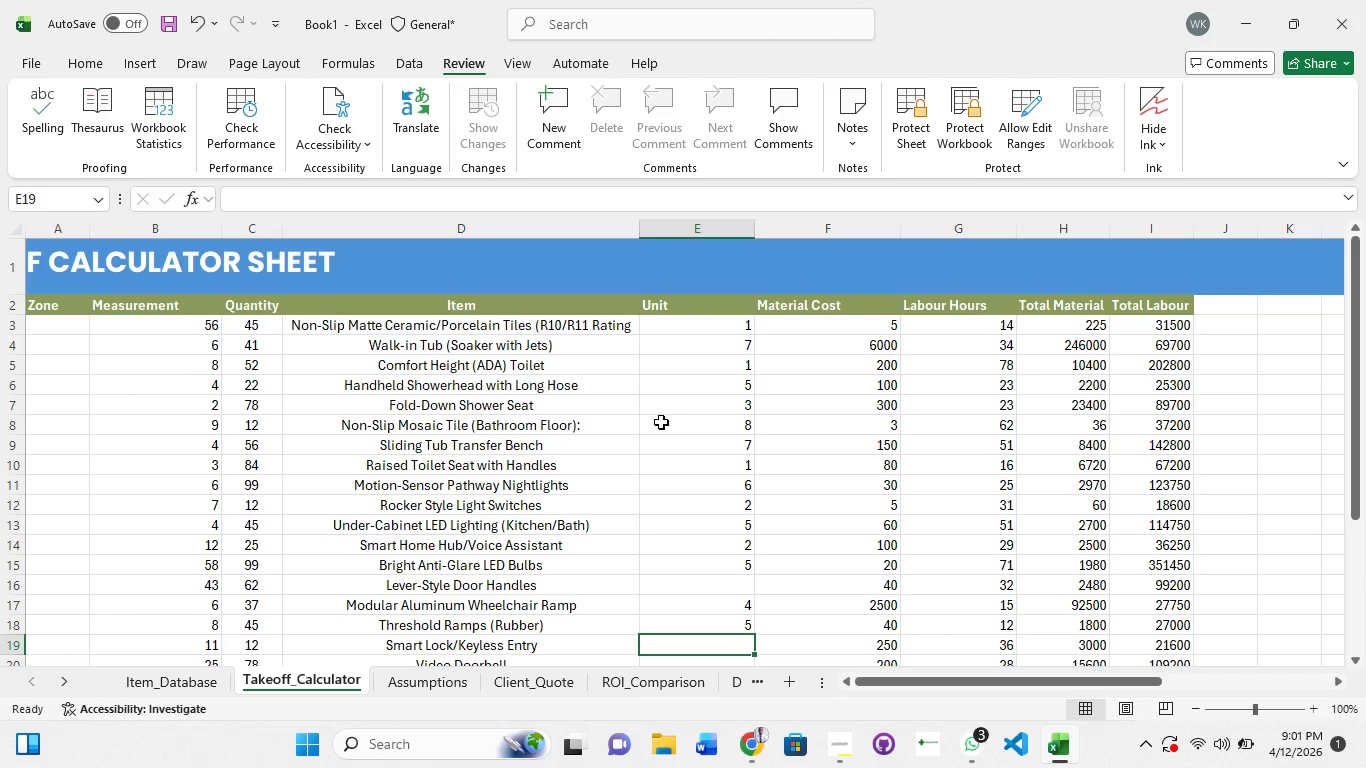 
key(Numpad6)
 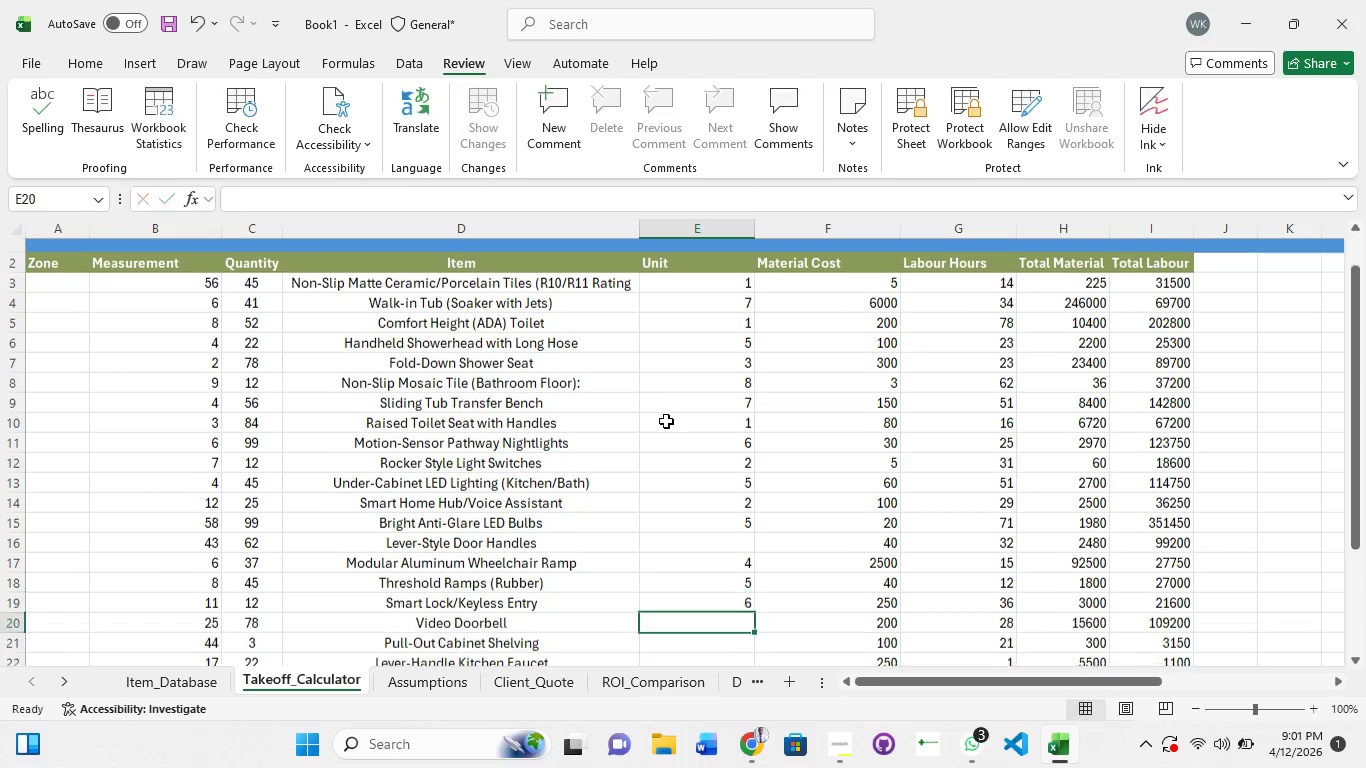 
key(NumpadEnter)
 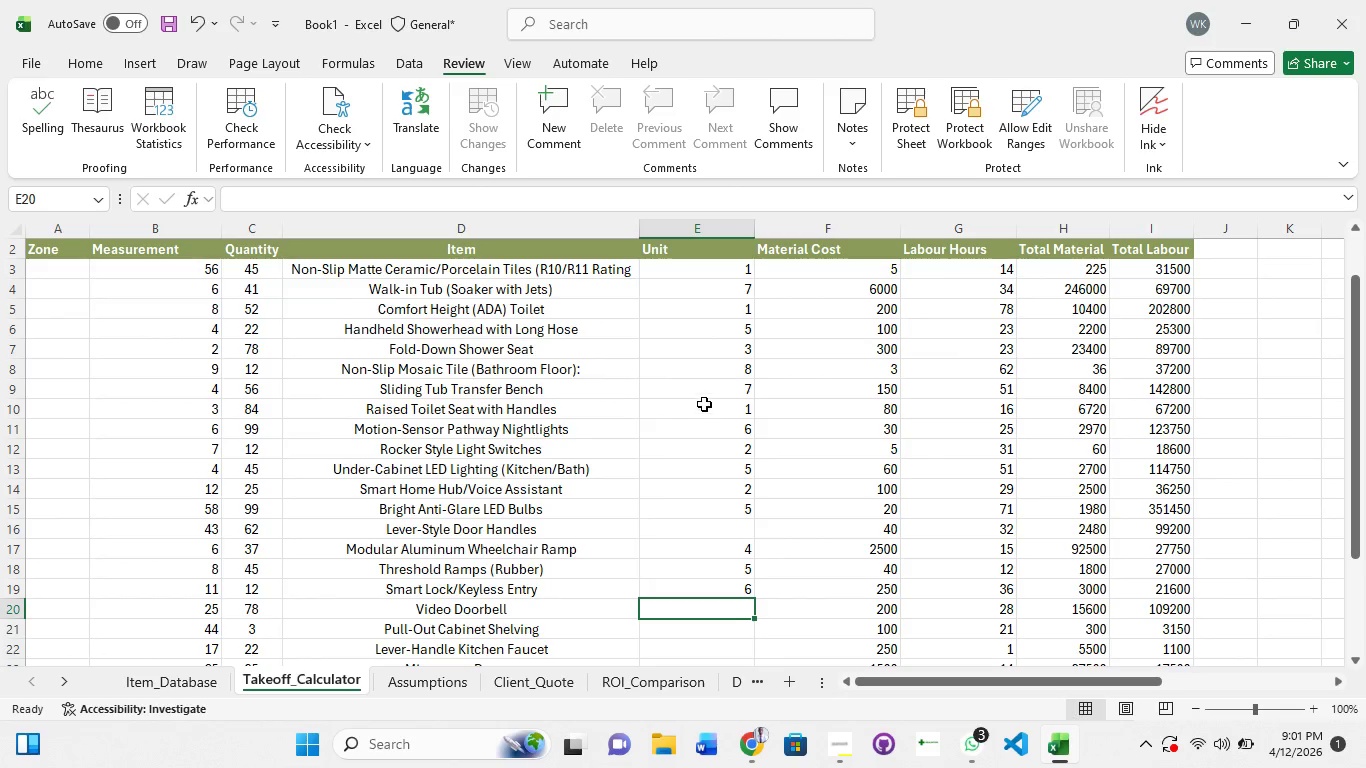 
key(Numpad2)
 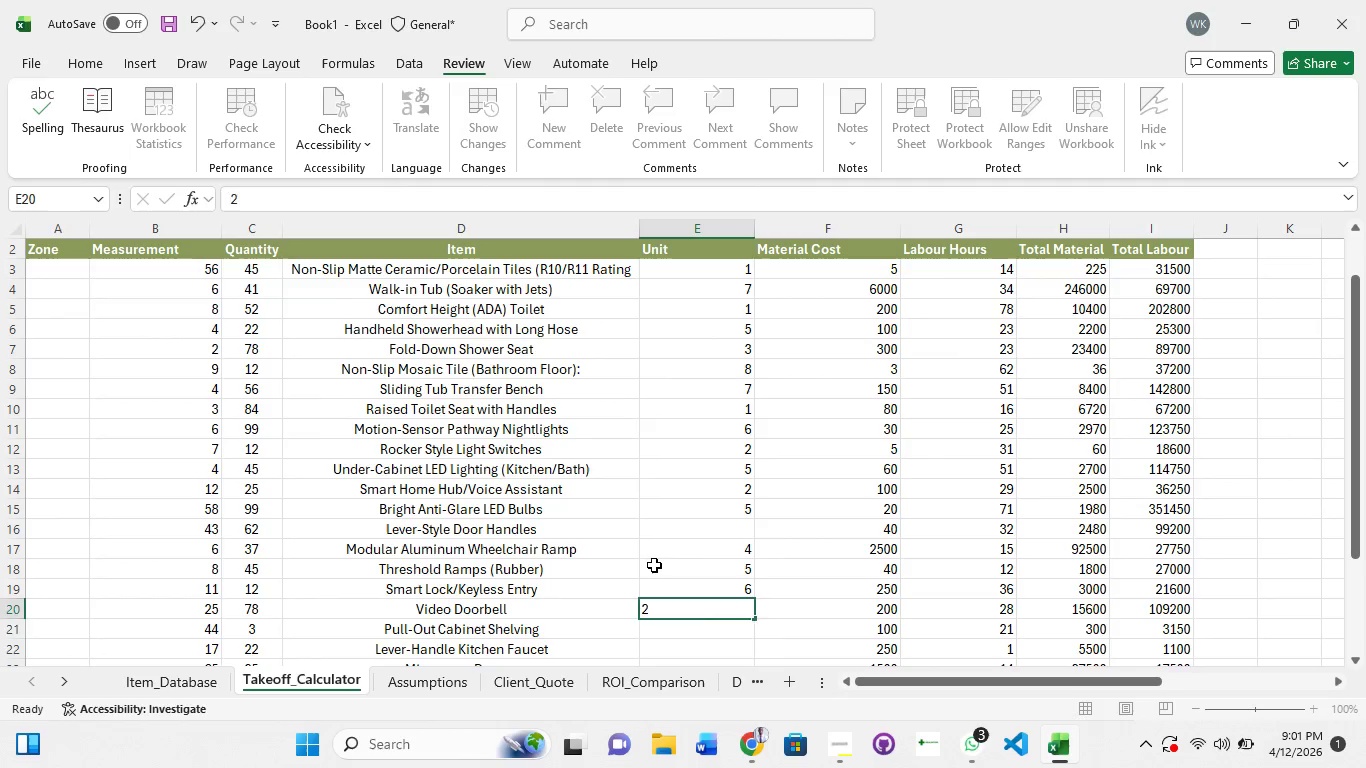 
key(NumpadEnter)
 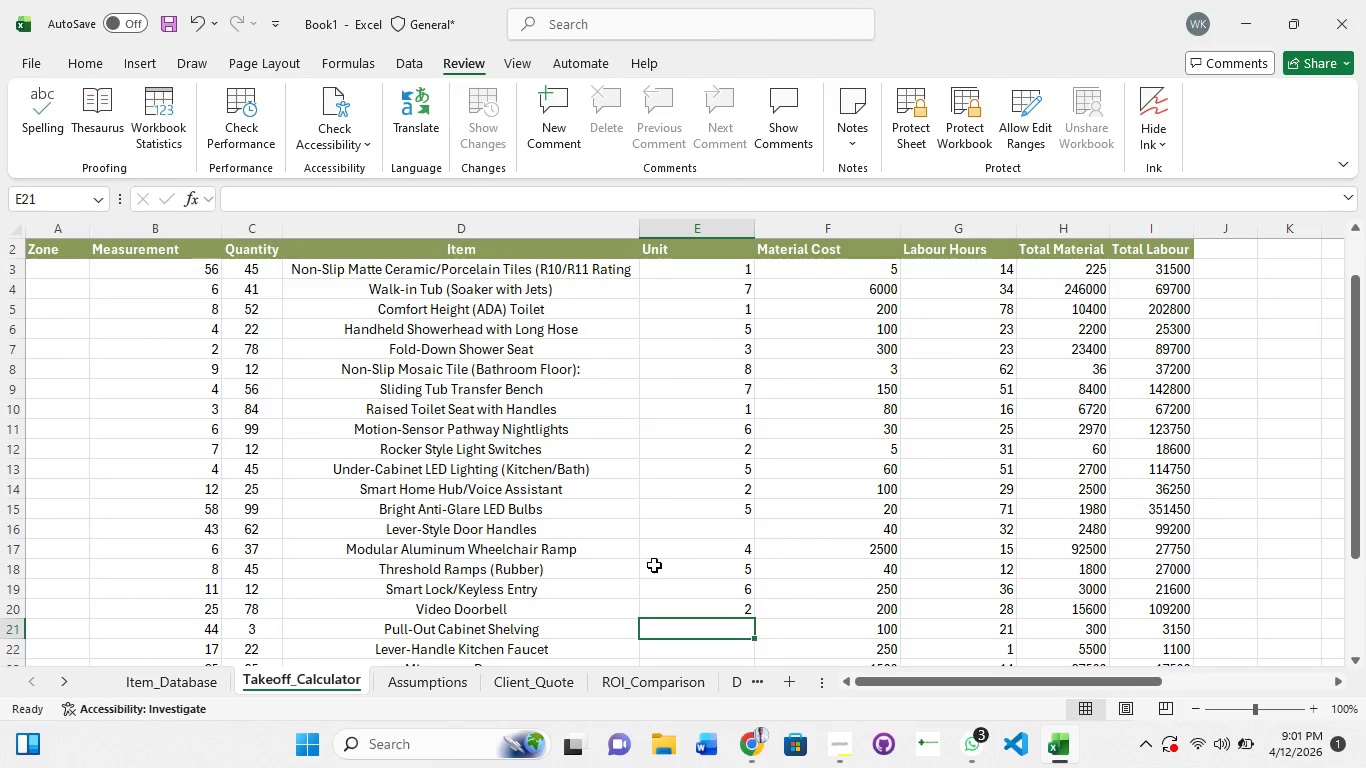 
key(Numpad1)
 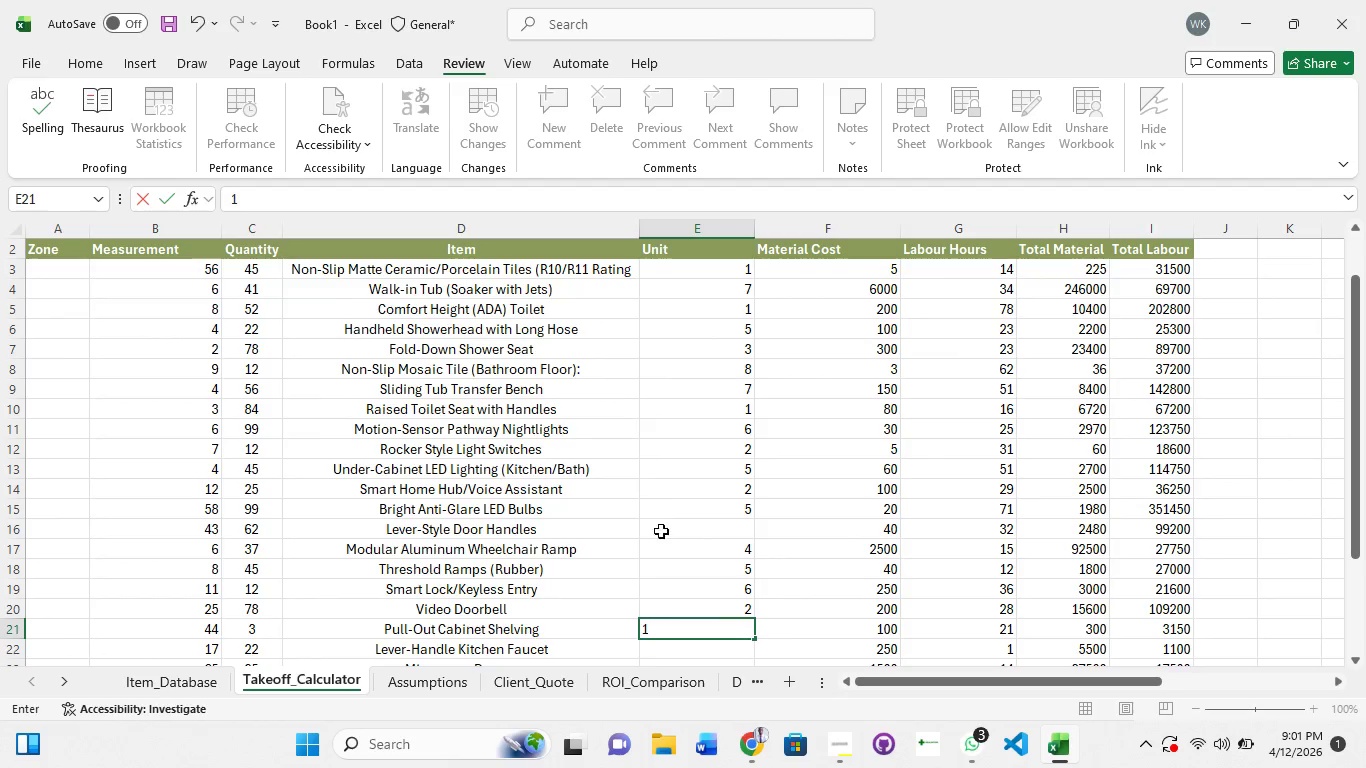 
key(Numpad2)
 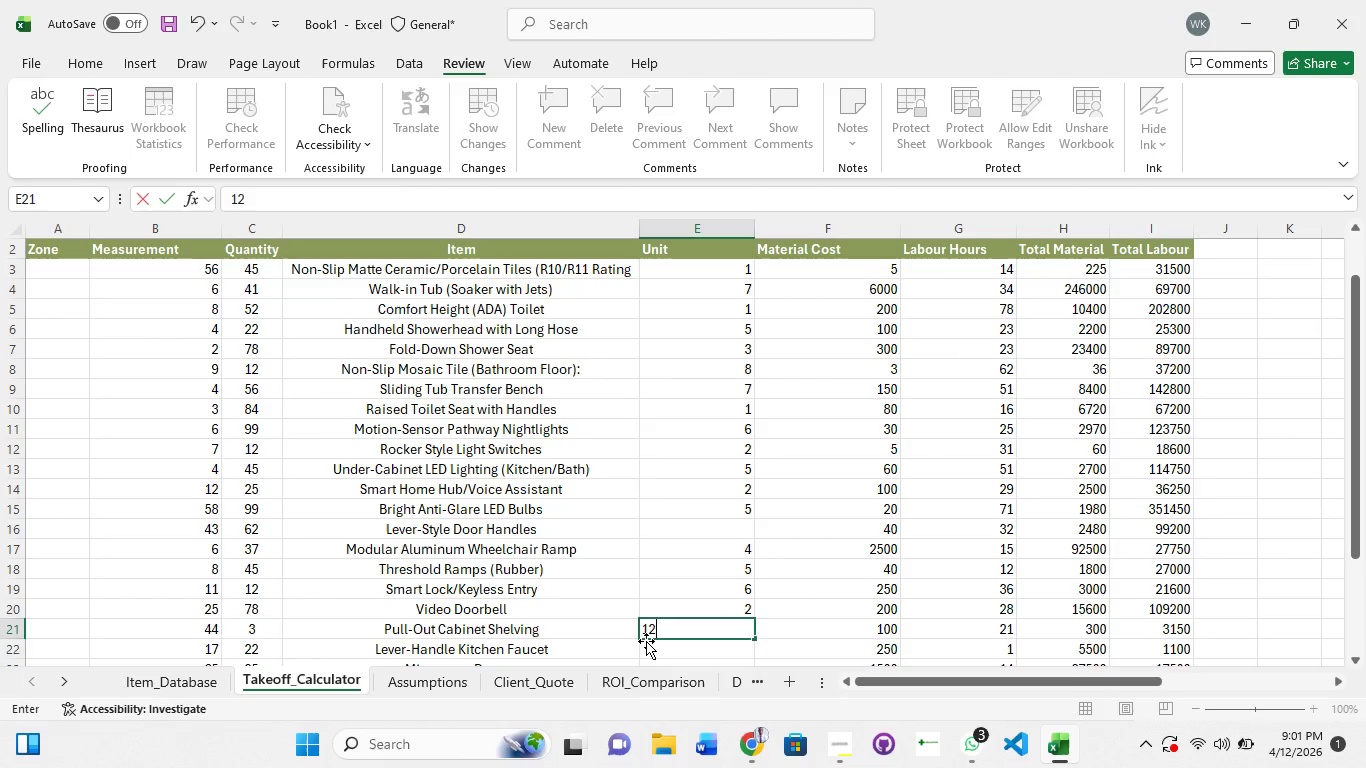 
key(NumpadEnter)
 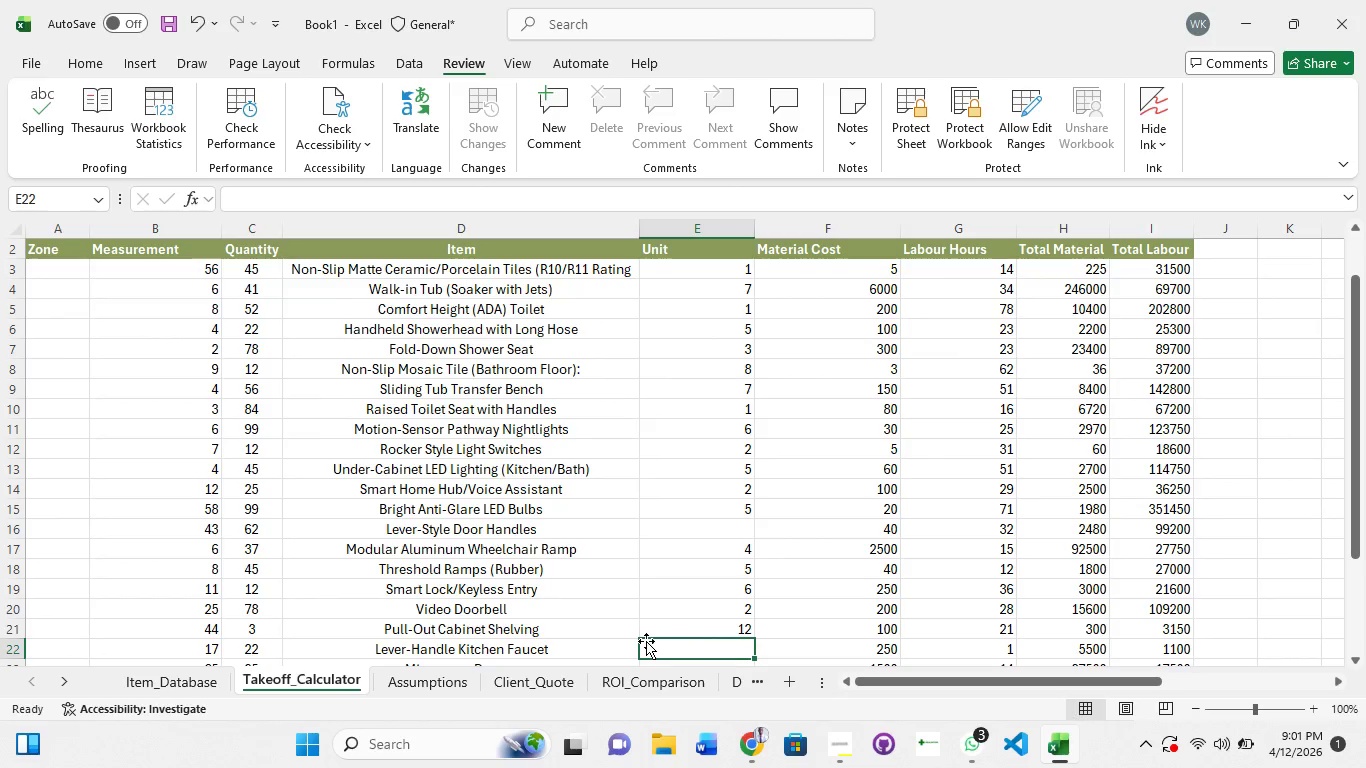 
key(Numpad4)
 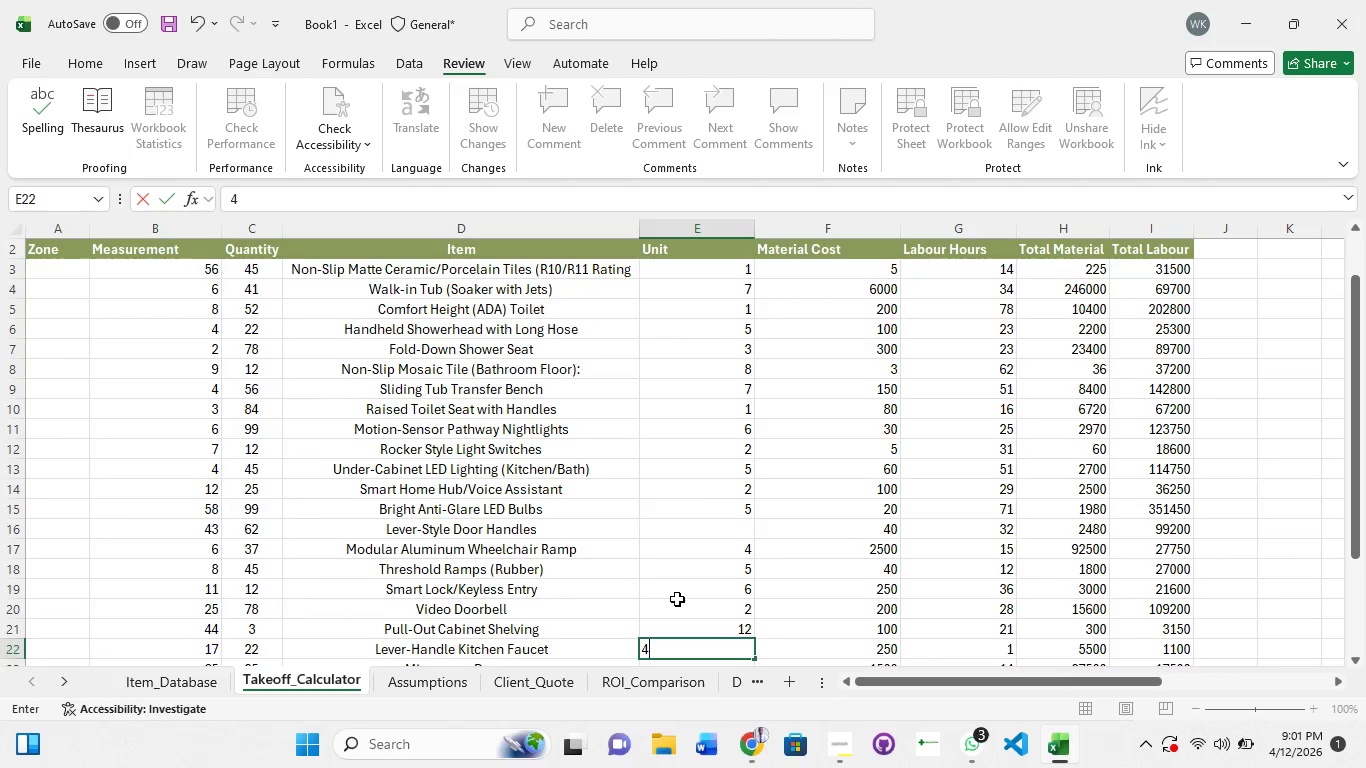 
key(NumpadEnter)
 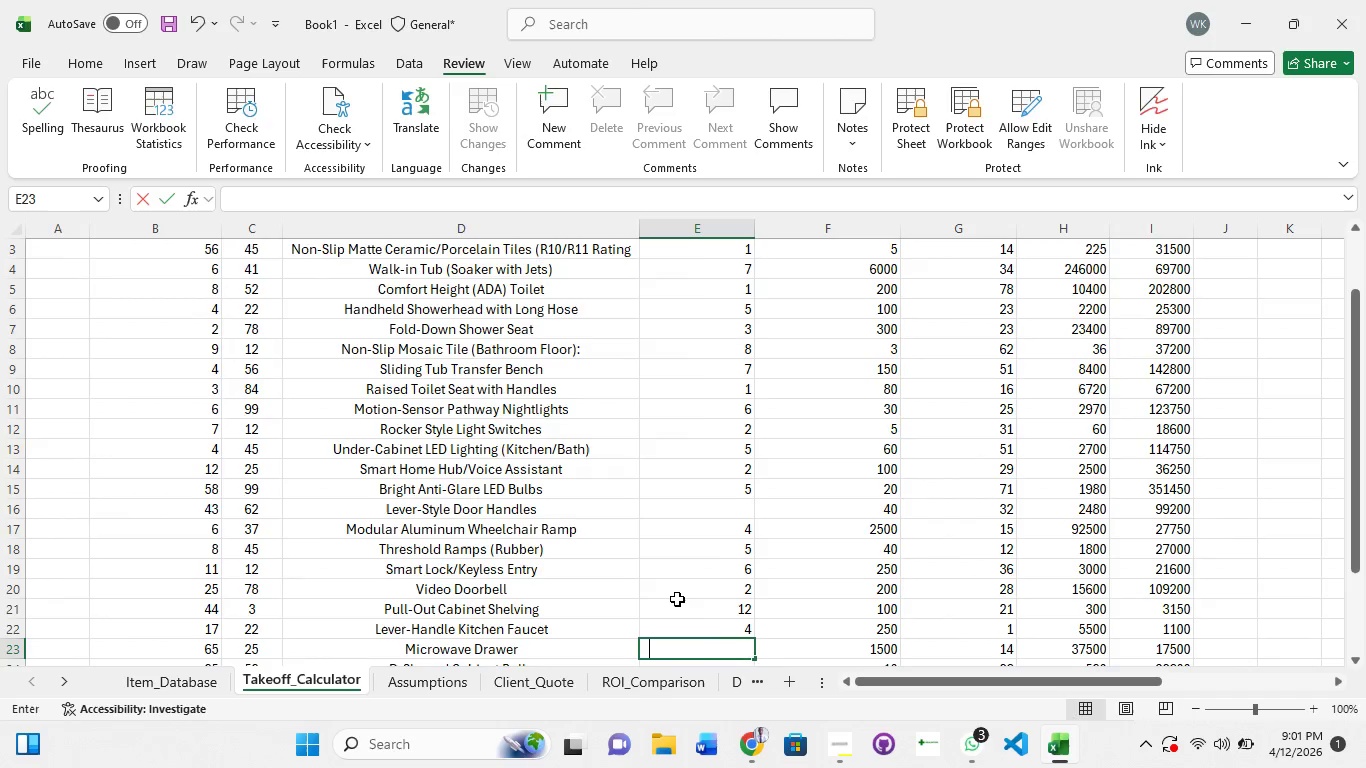 
key(Numpad7)
 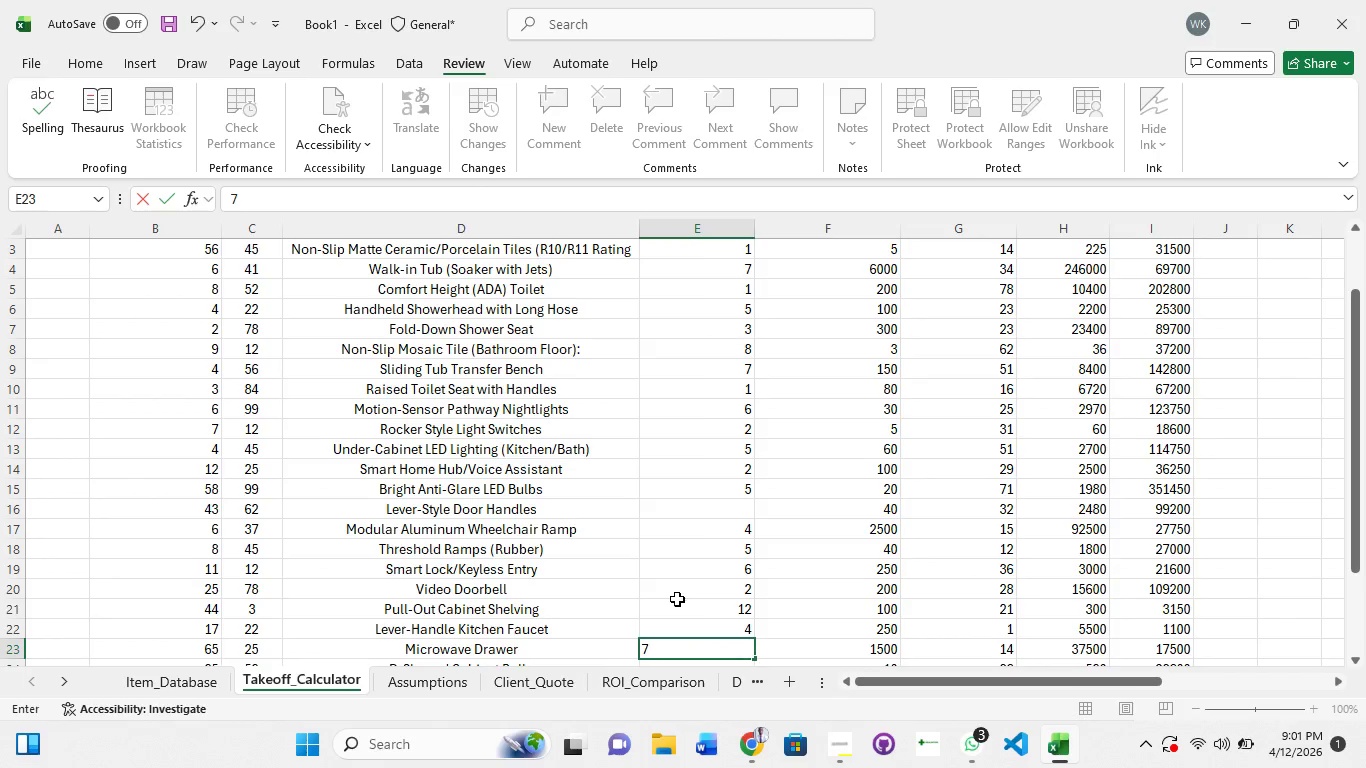 
key(NumpadEnter)
 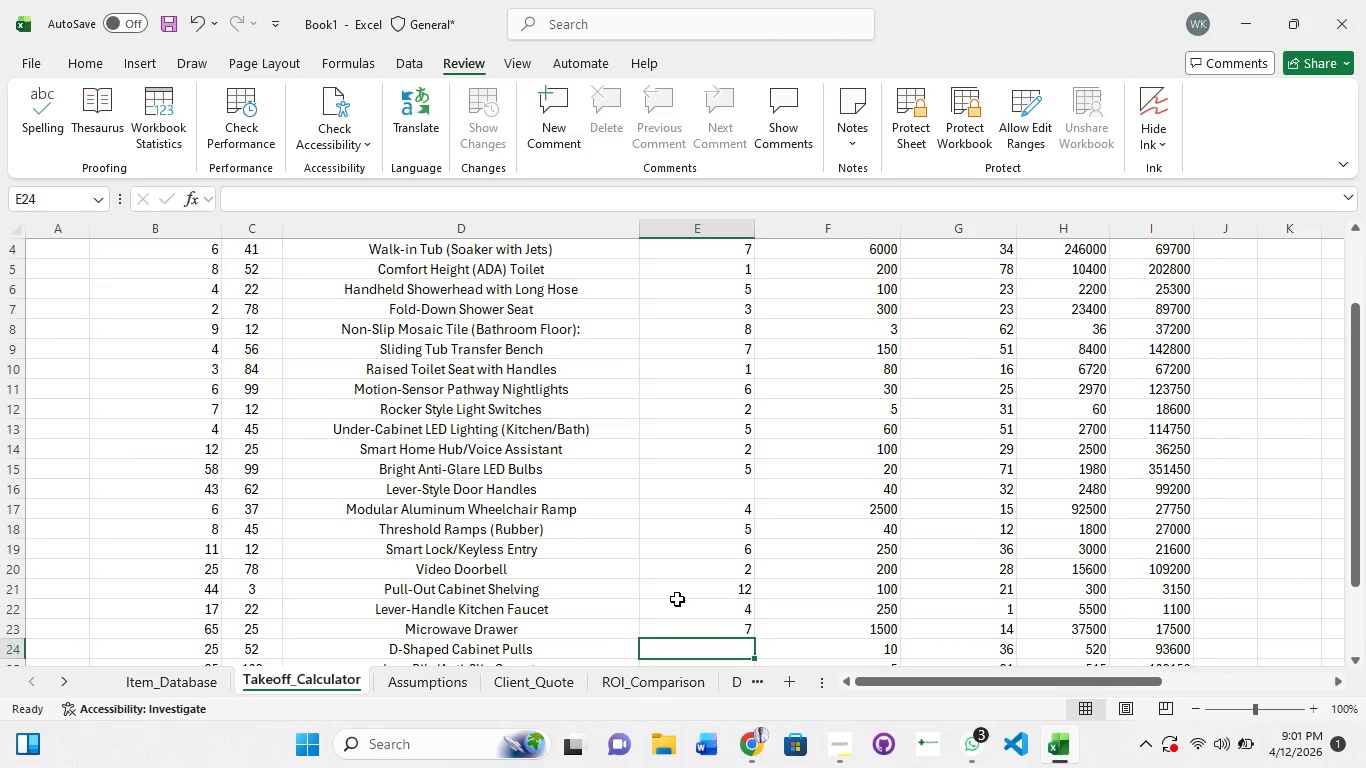 
key(Numpad6)
 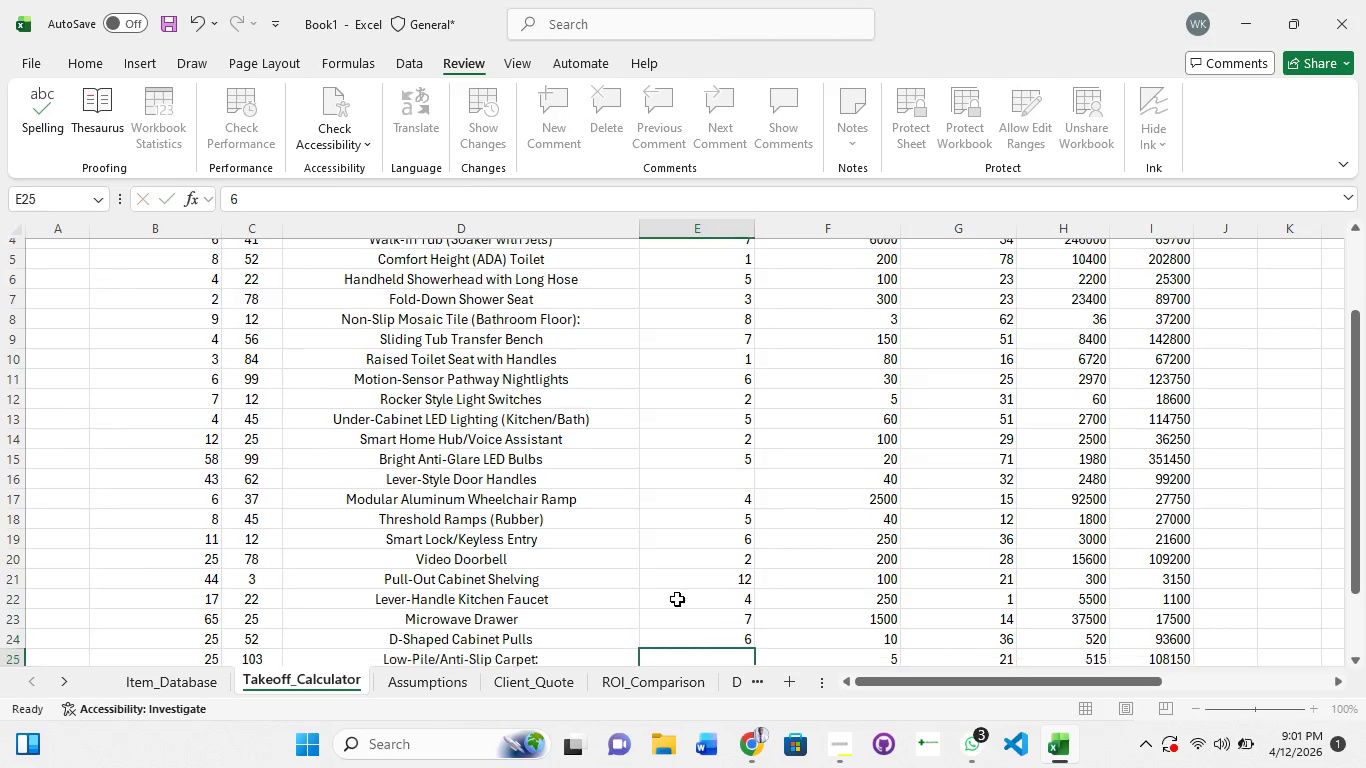 
key(NumpadEnter)
 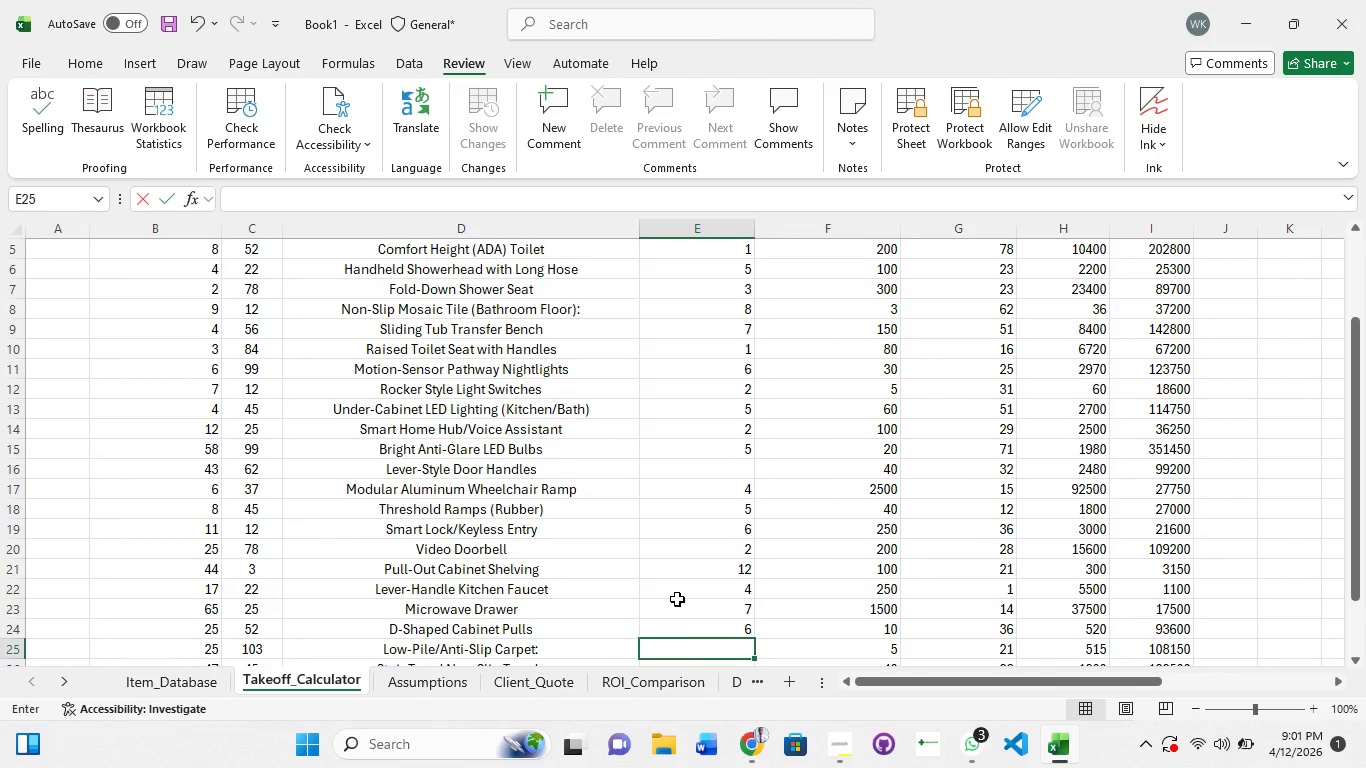 
key(Numpad3)
 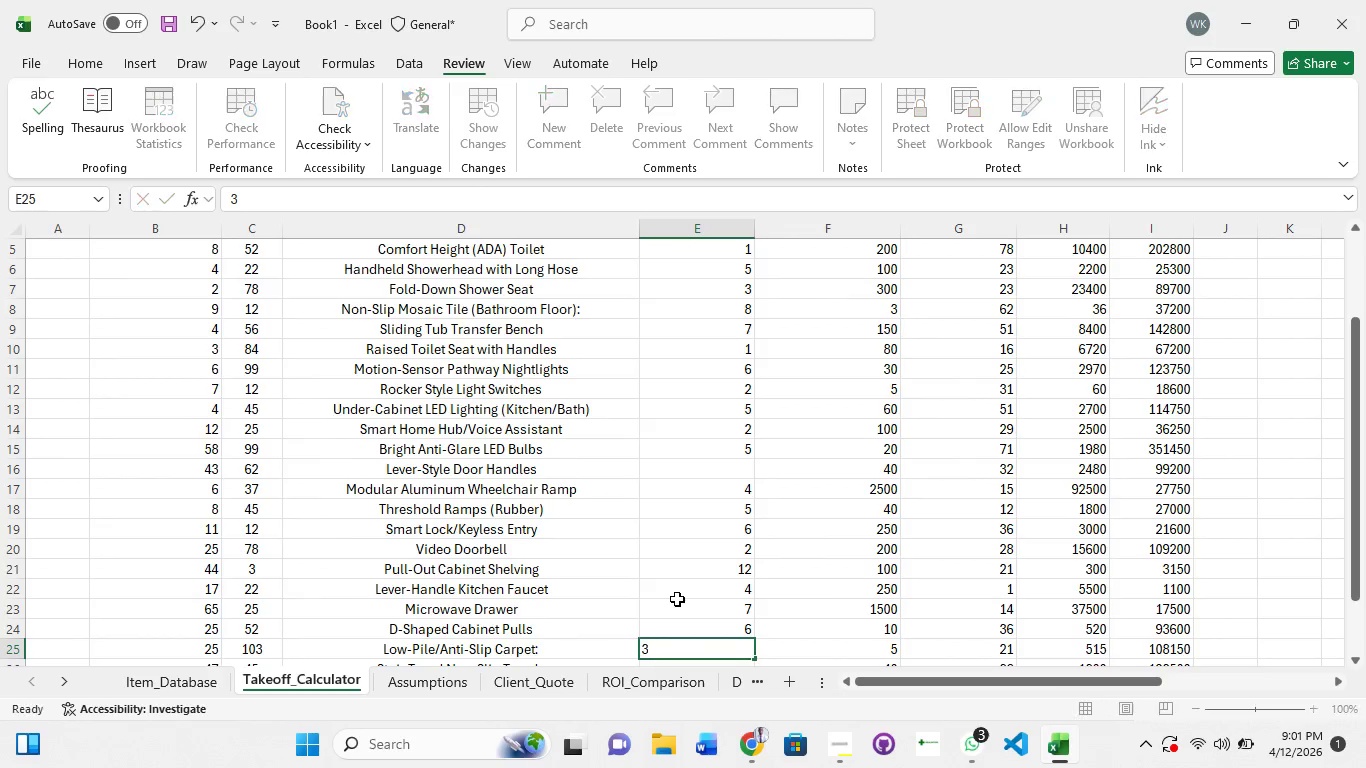 
hold_key(key=NumpadEnter, duration=0.89)
 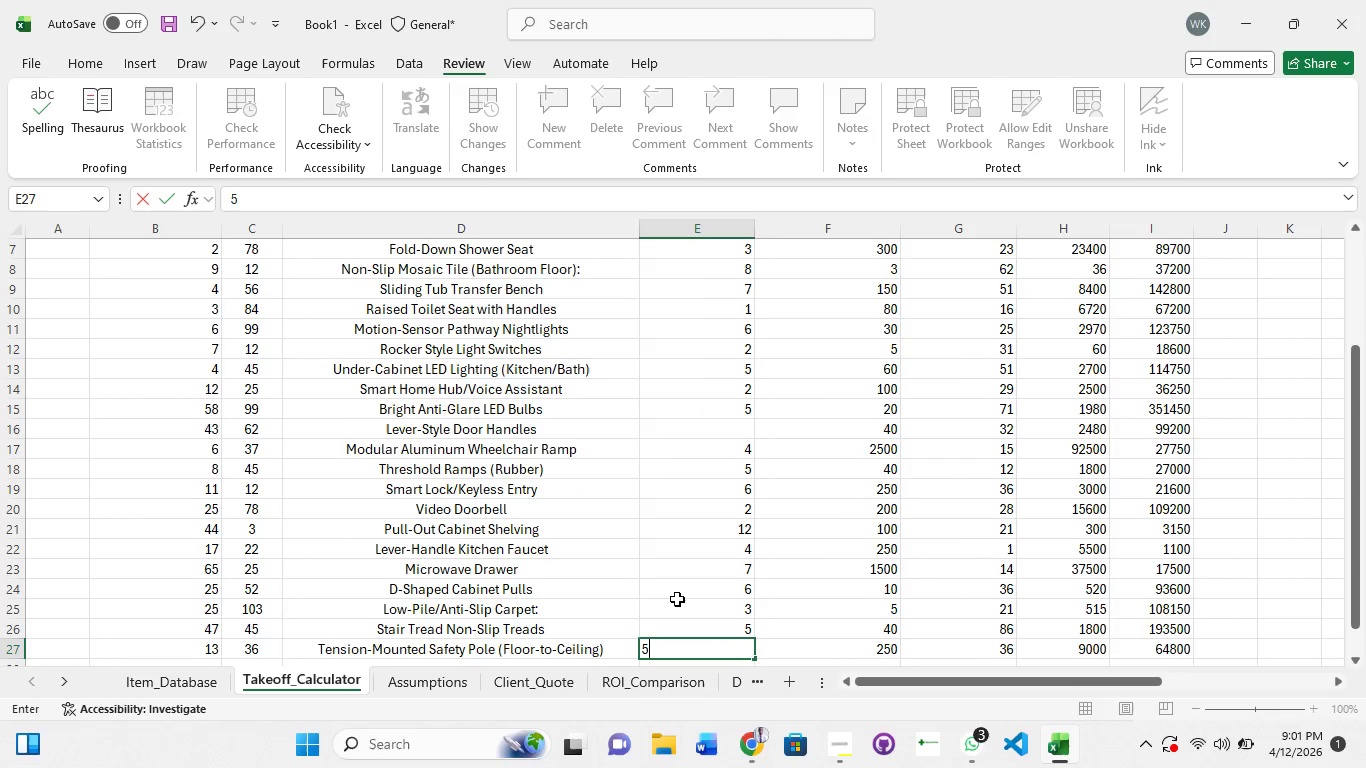 
key(Numpad5)
 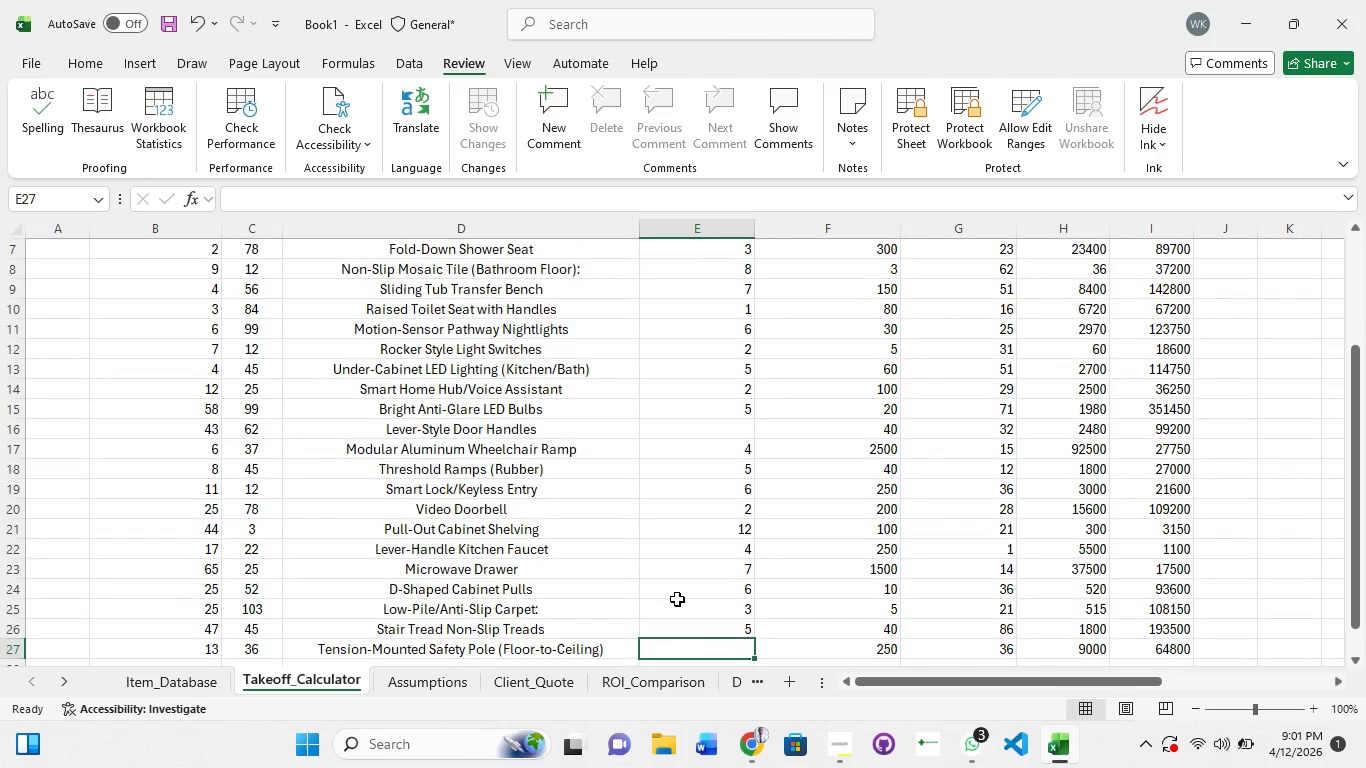 
key(Numpad5)
 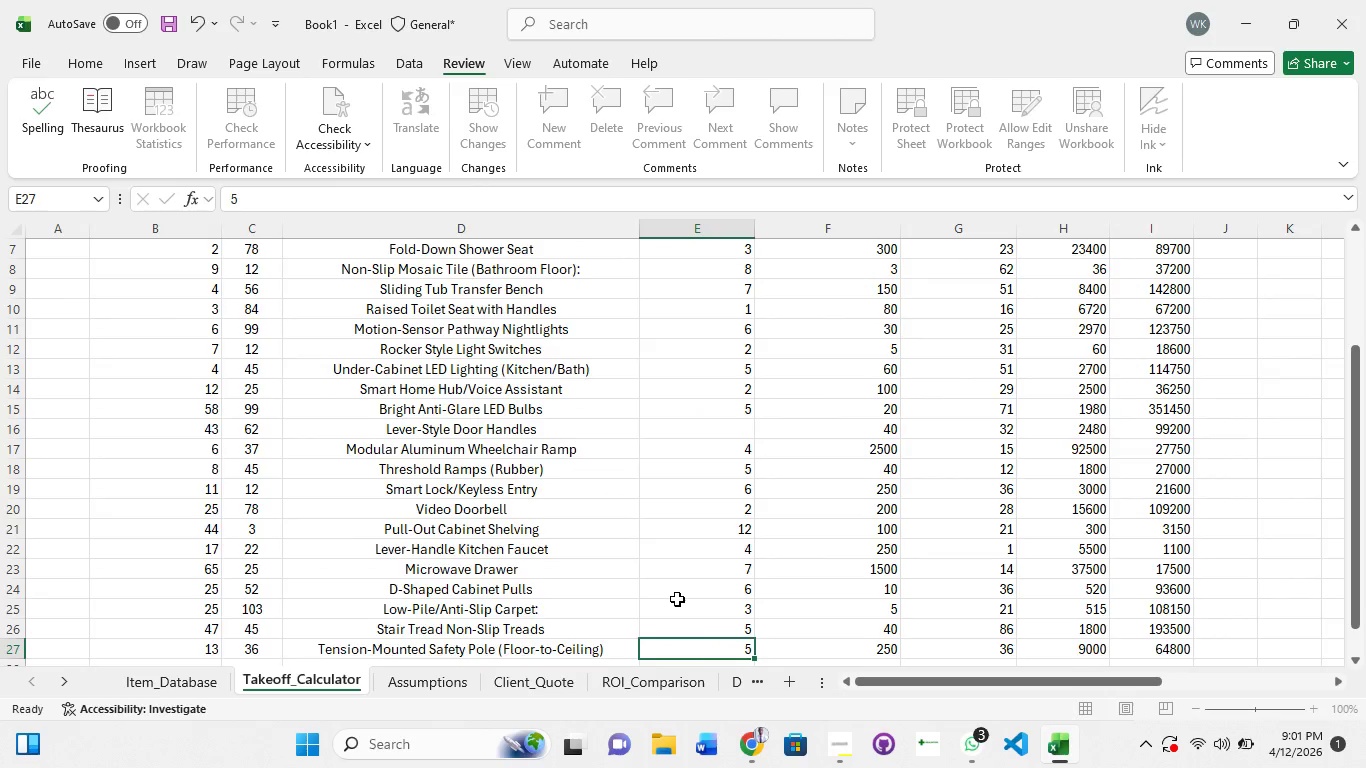 
key(NumpadEnter)
 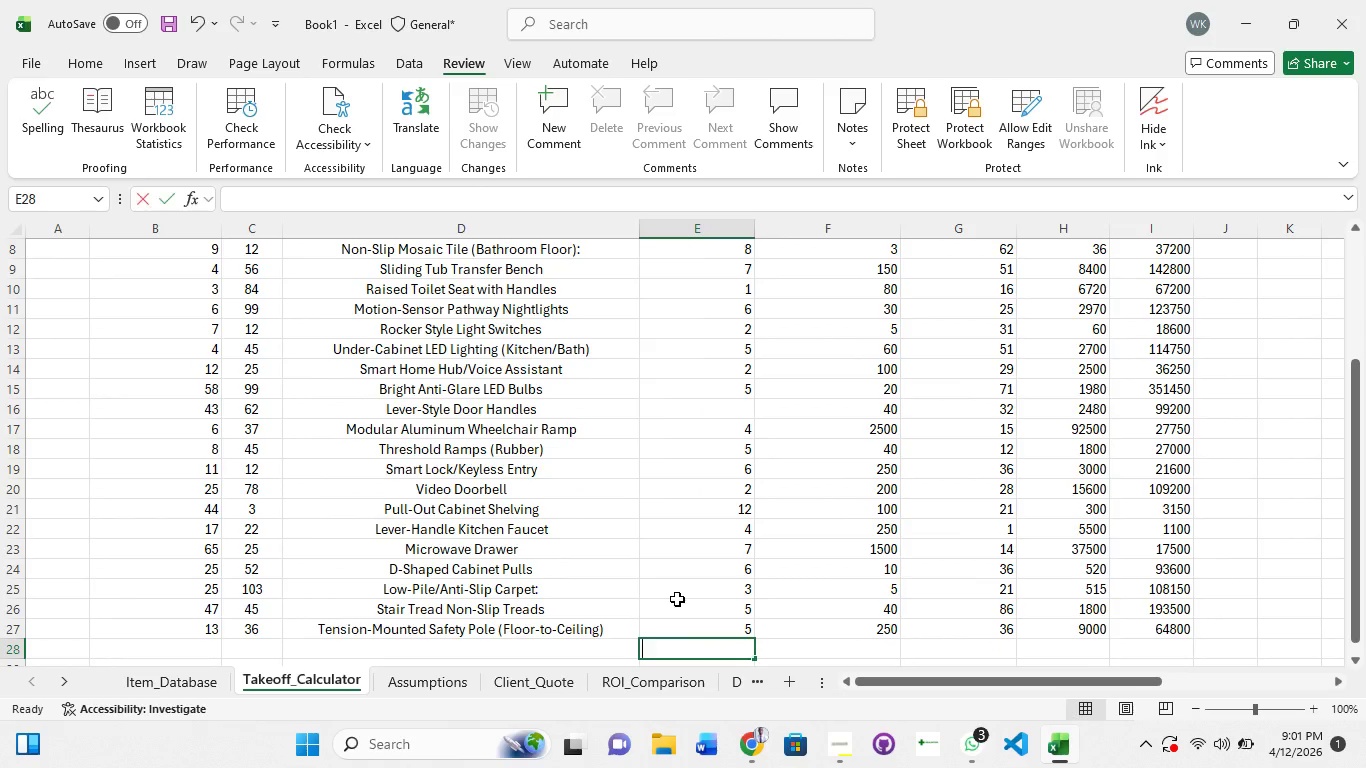 
key(Numpad7)
 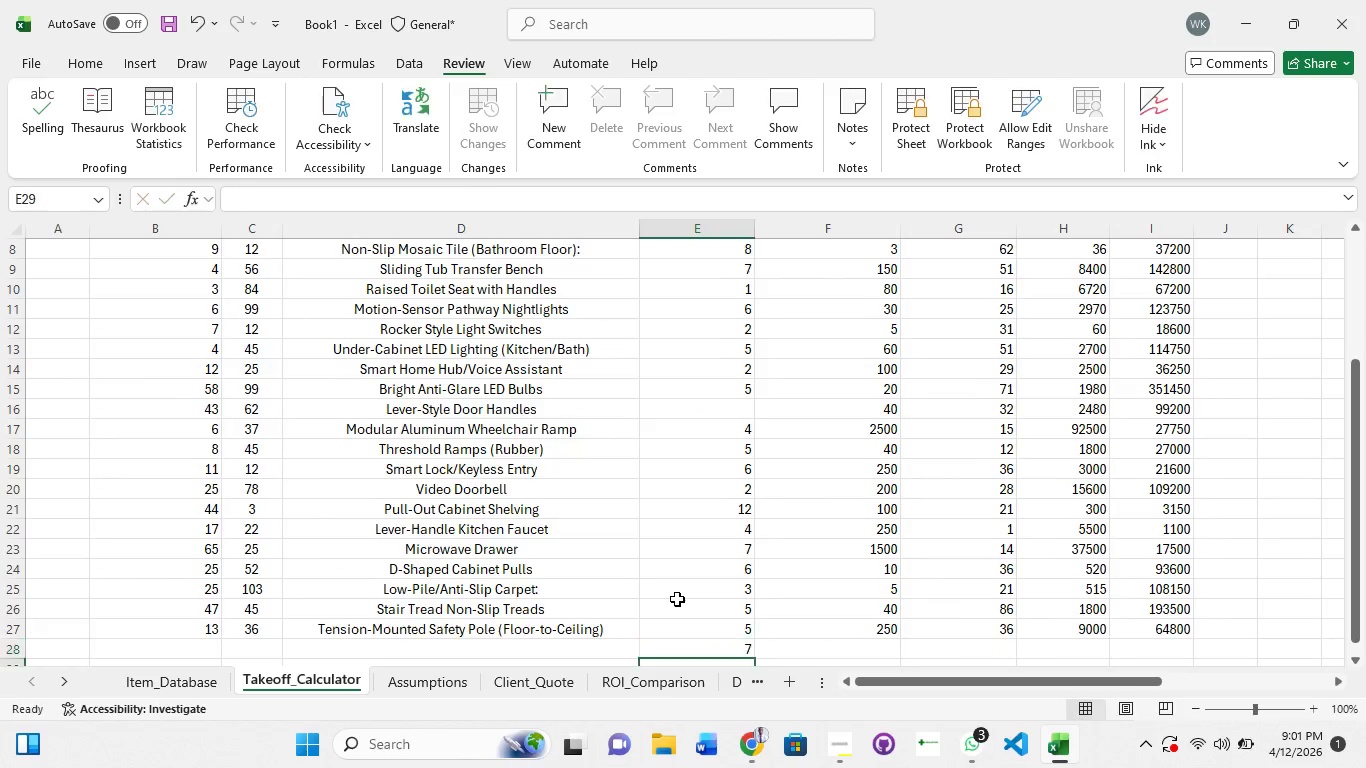 
key(NumpadEnter)
 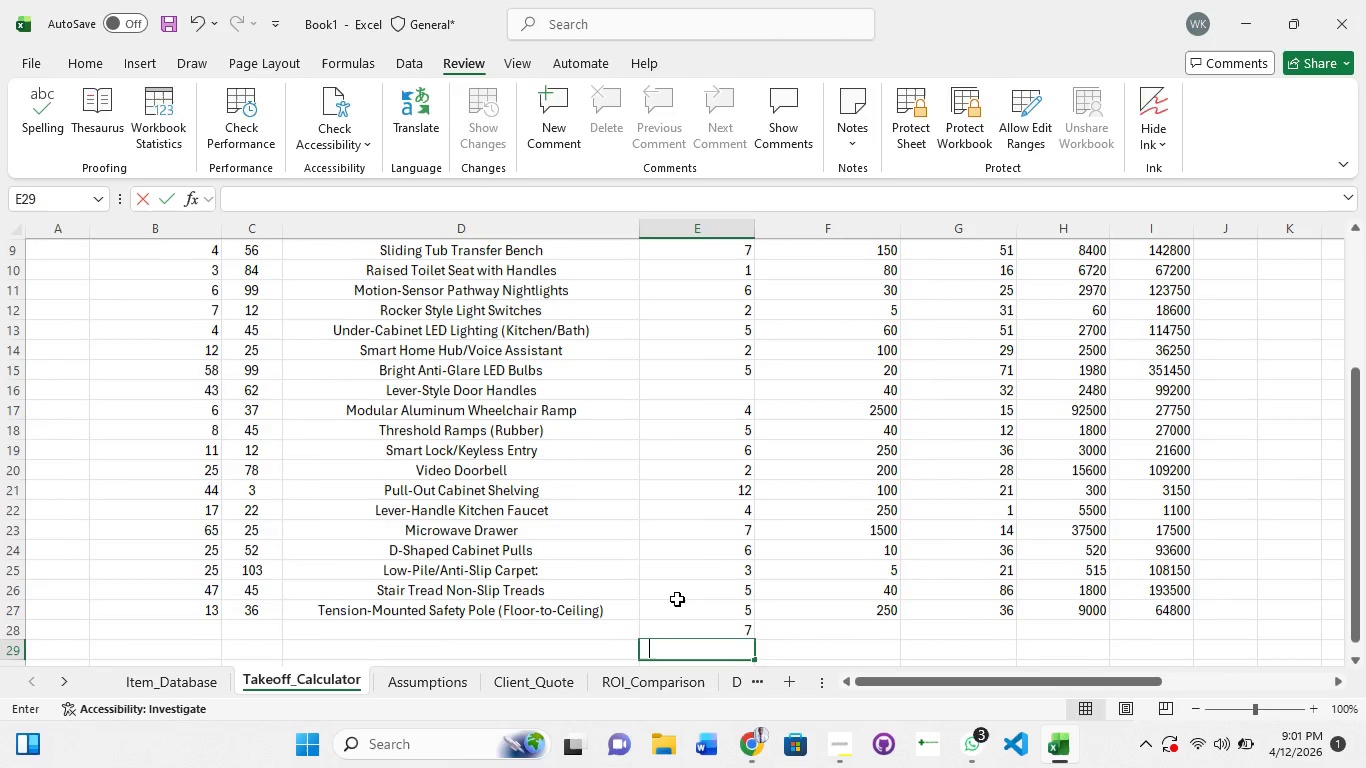 
key(Numpad5)
 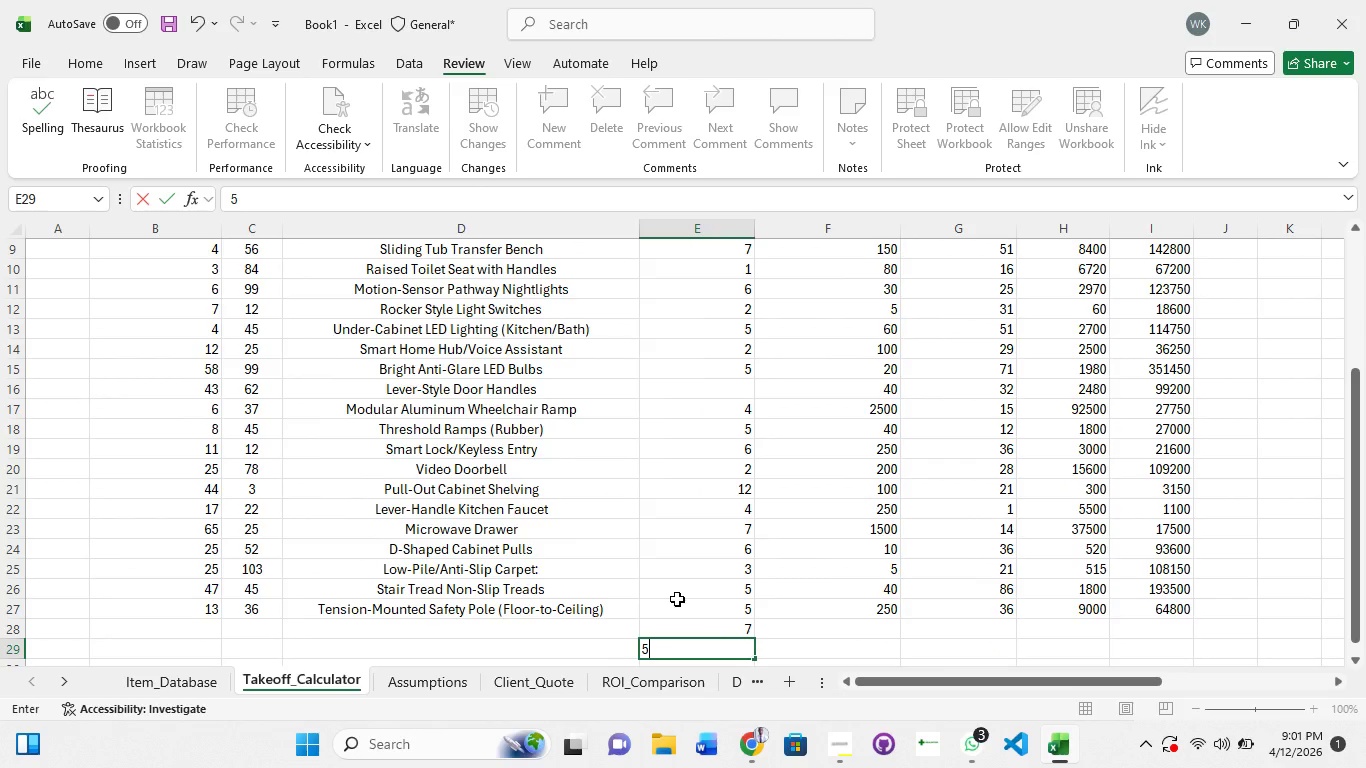 
key(Backspace)
 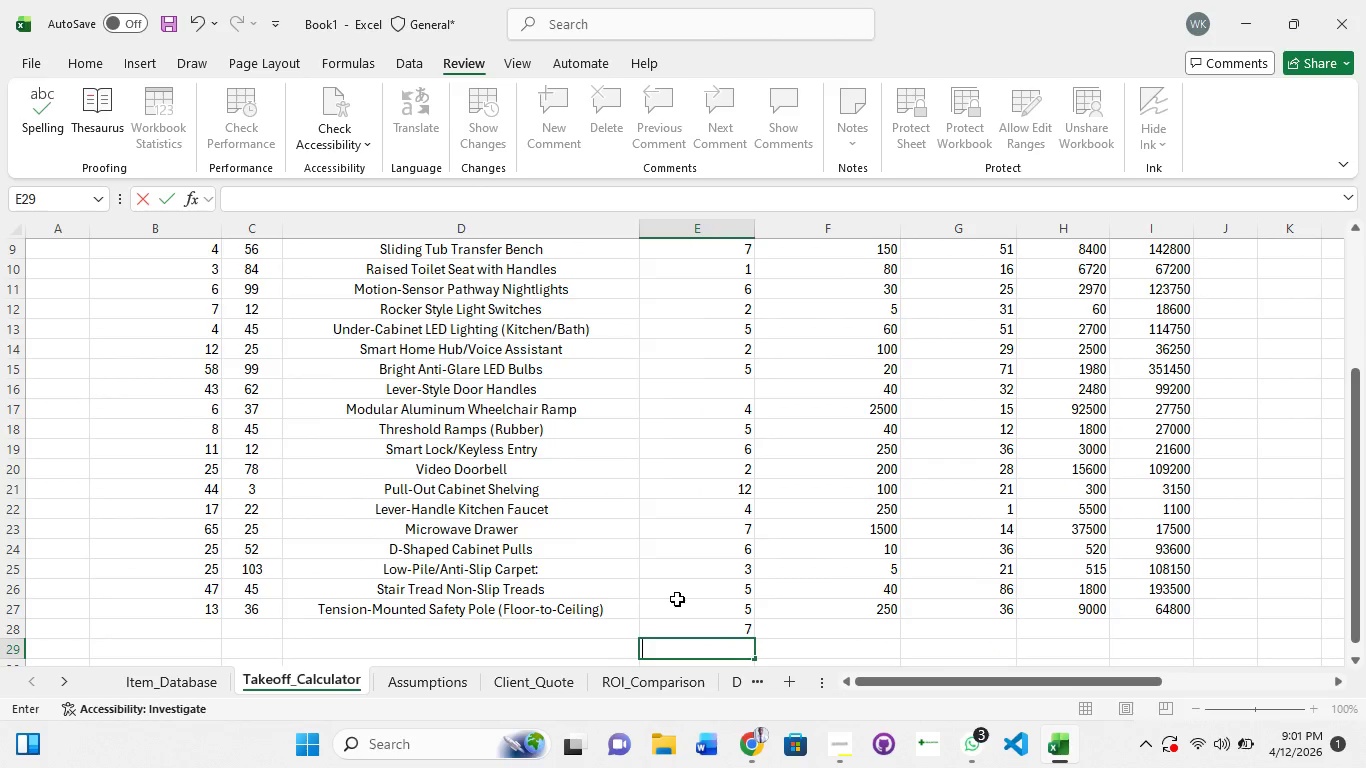 
key(Backspace)
 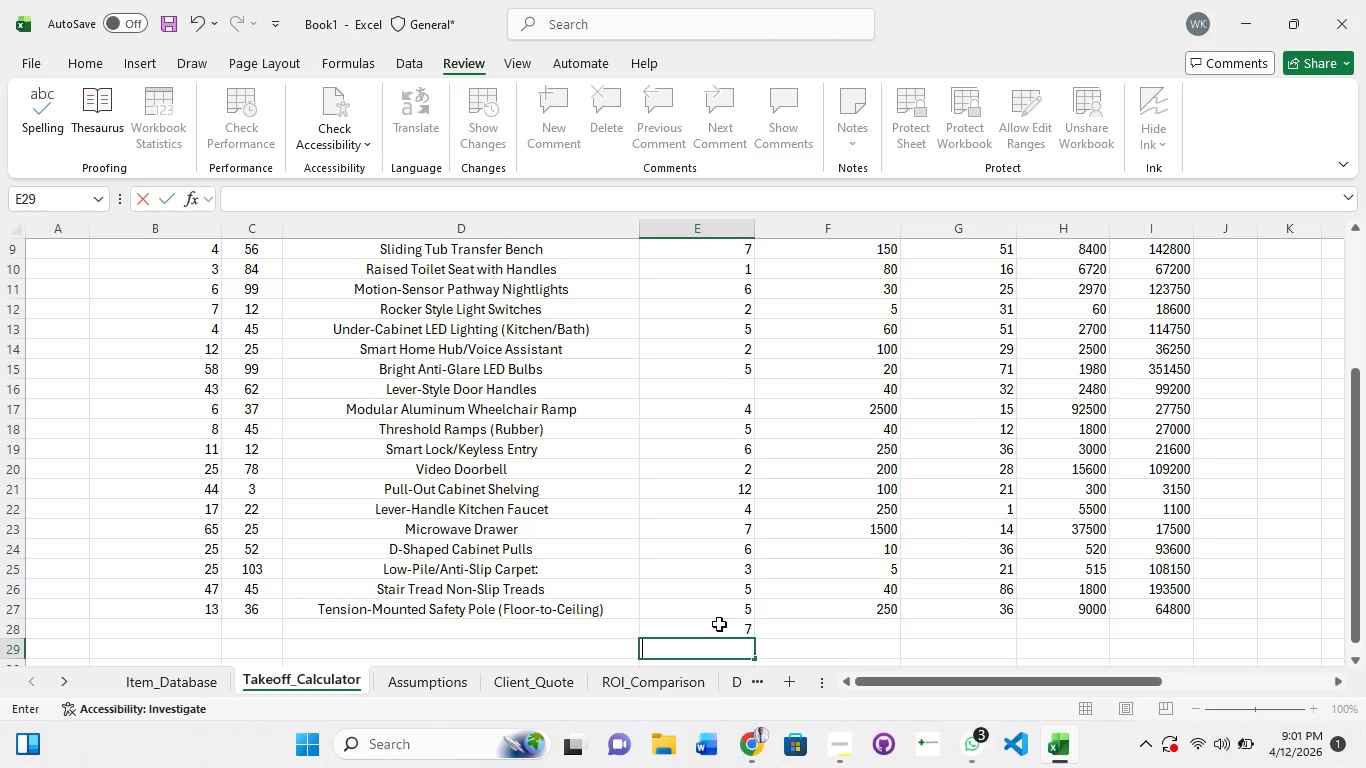 
left_click([724, 631])
 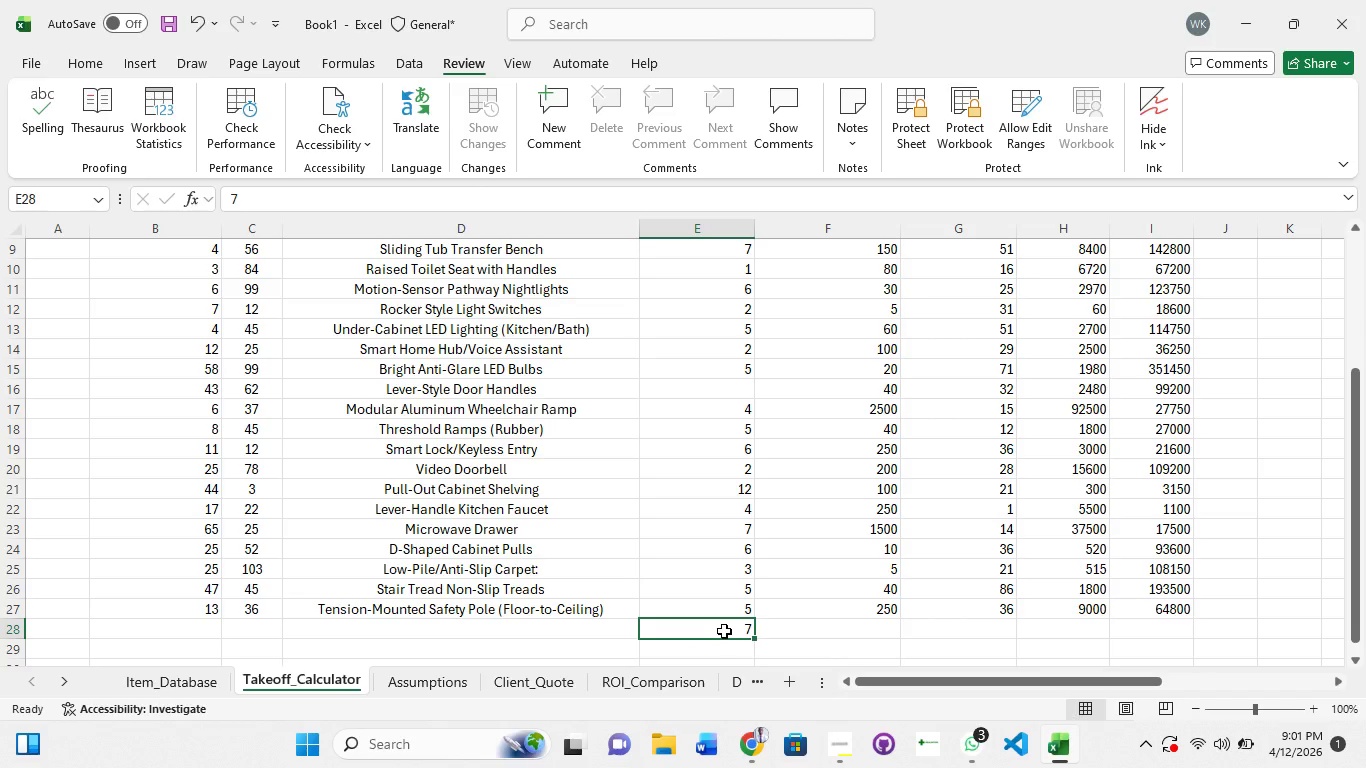 
key(Backspace)
 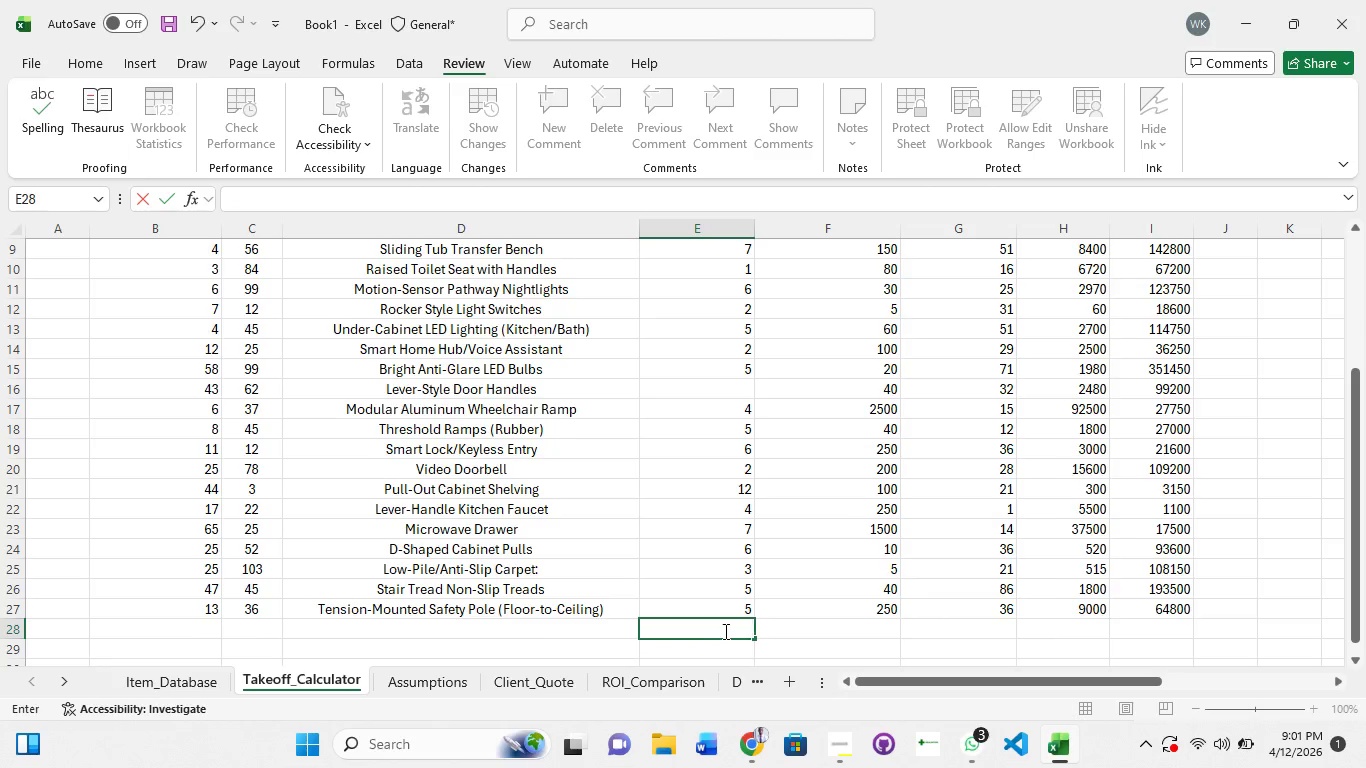 
scroll: coordinate [724, 631], scroll_direction: up, amount: 1.0
 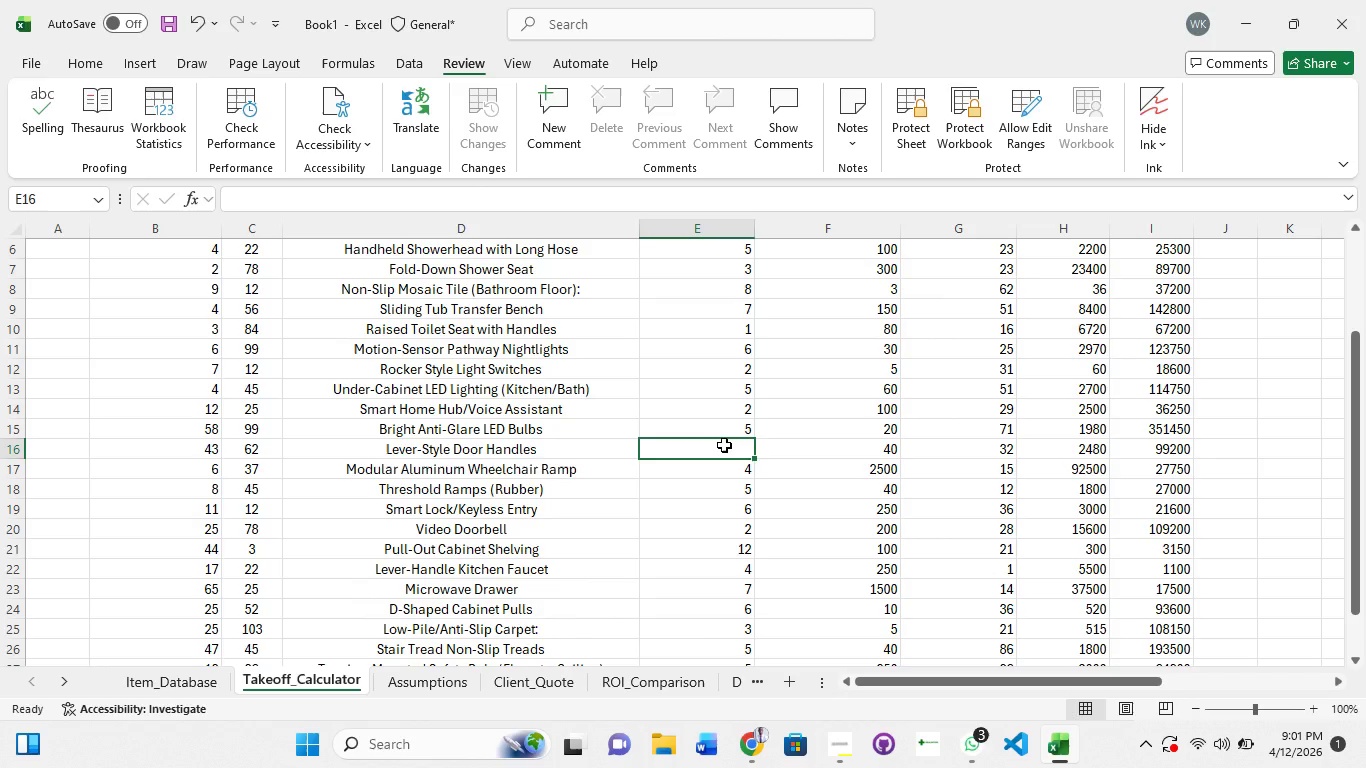 
key(Numpad8)
 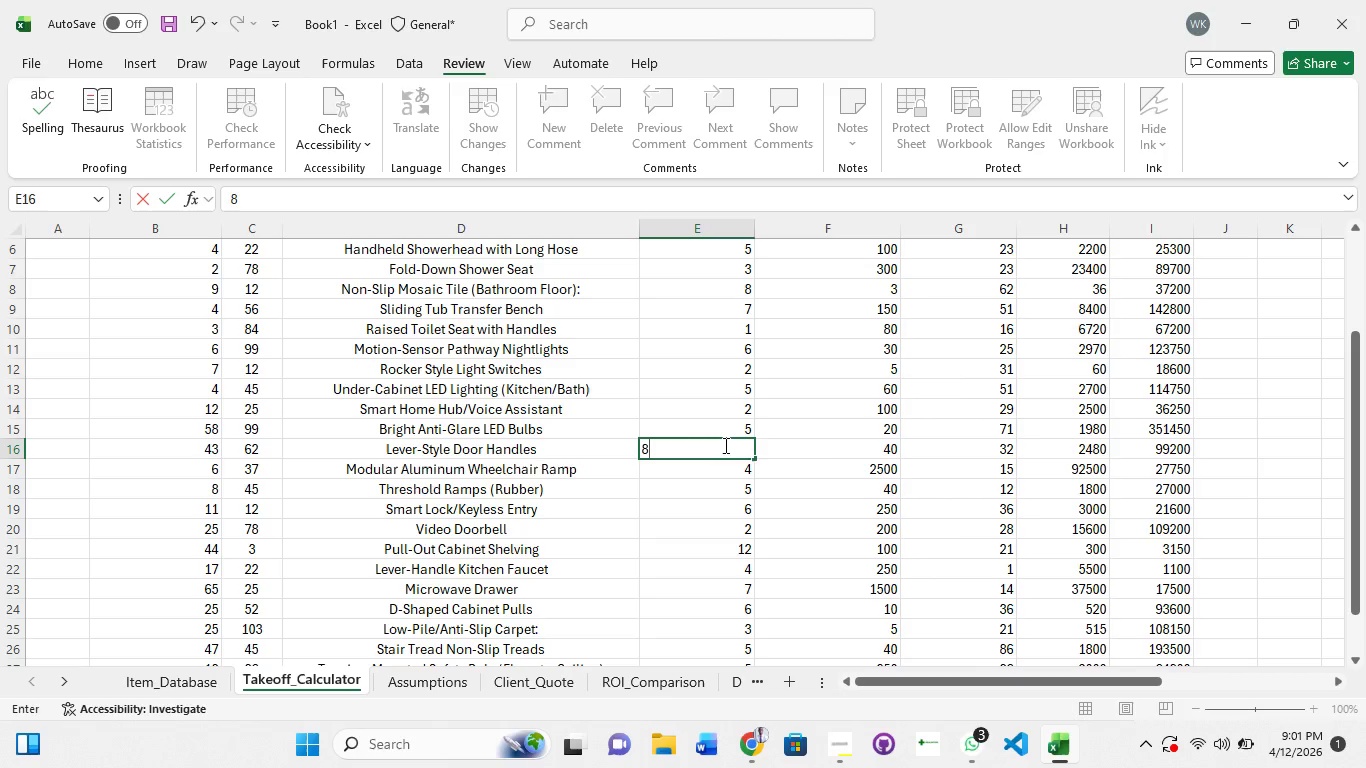 
key(Enter)
 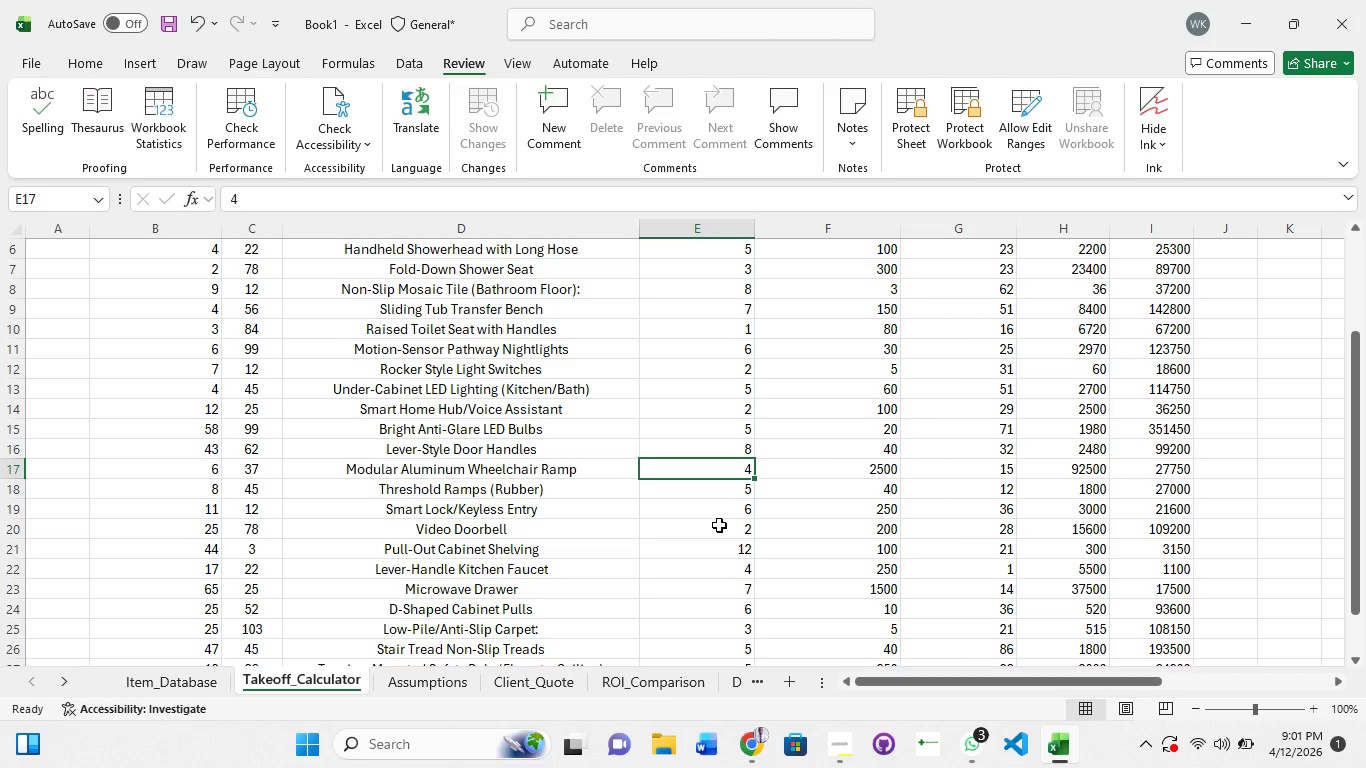 
scroll: coordinate [719, 525], scroll_direction: up, amount: 4.0
 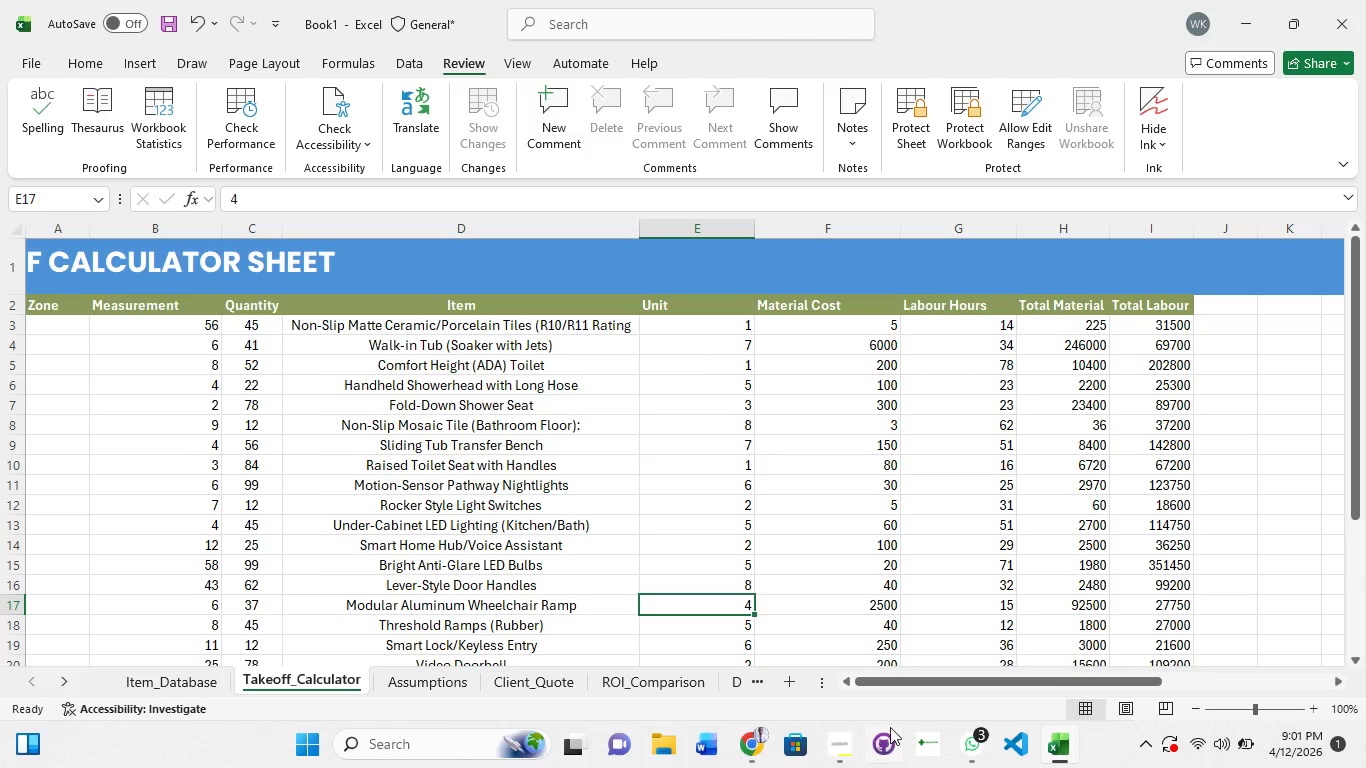 
left_click_drag(start_coordinate=[919, 680], to_coordinate=[698, 665])
 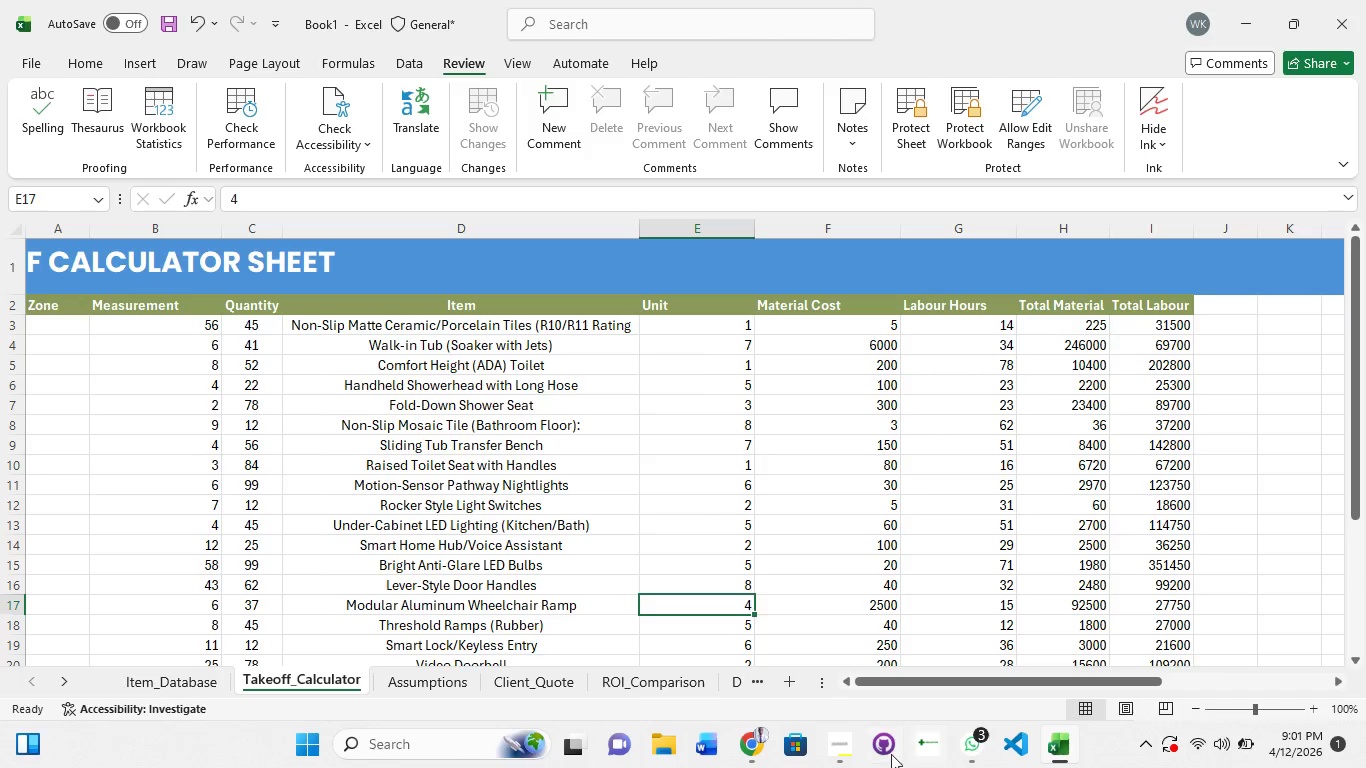 
left_click([849, 756])